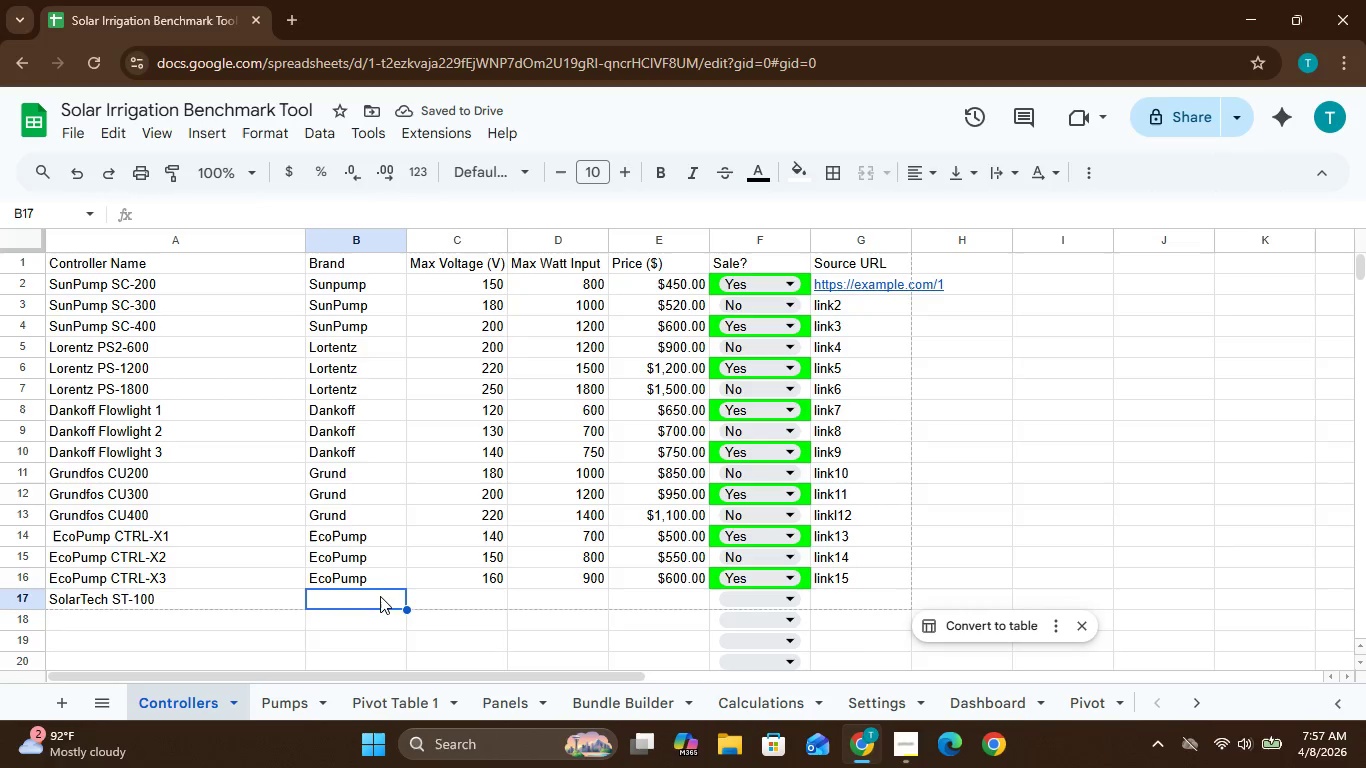 
hold_key(key=ShiftLeft, duration=0.45)
 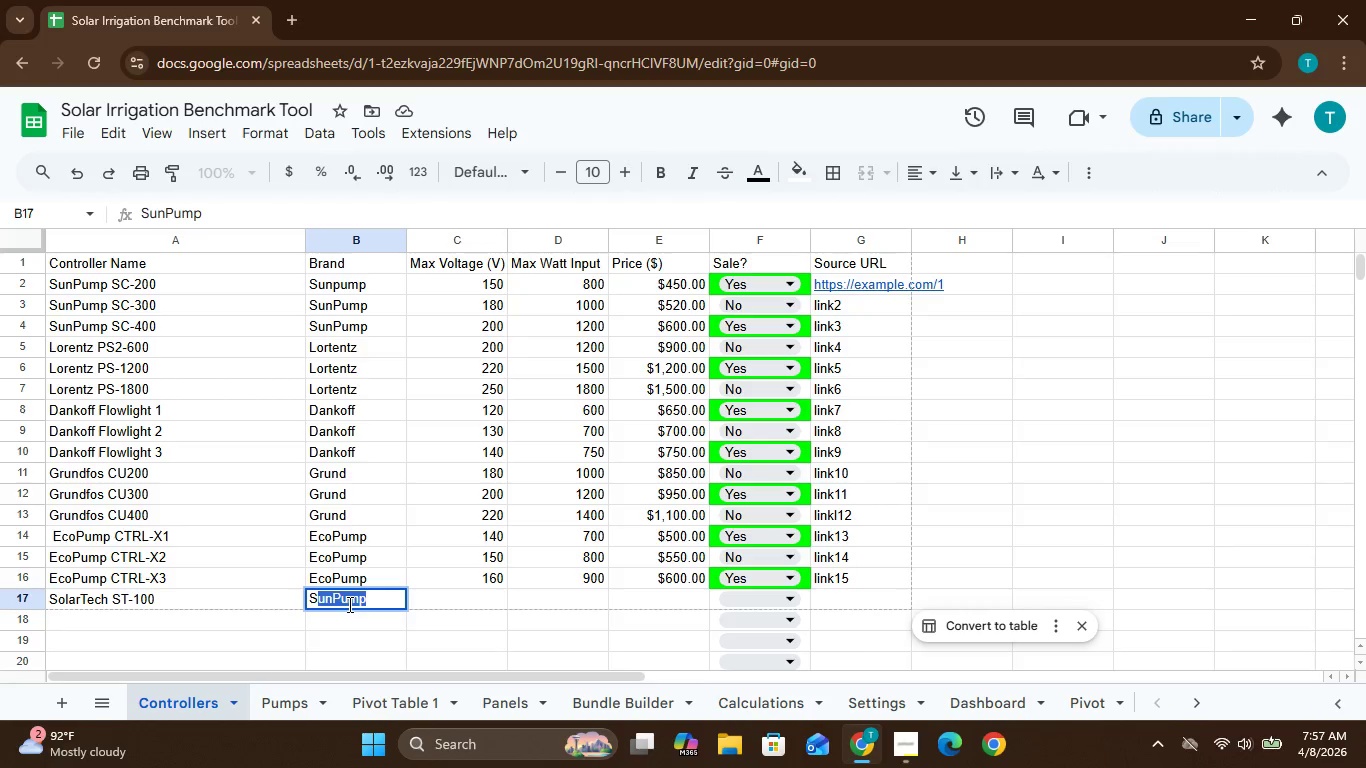 
hold_key(key=S, duration=0.38)
 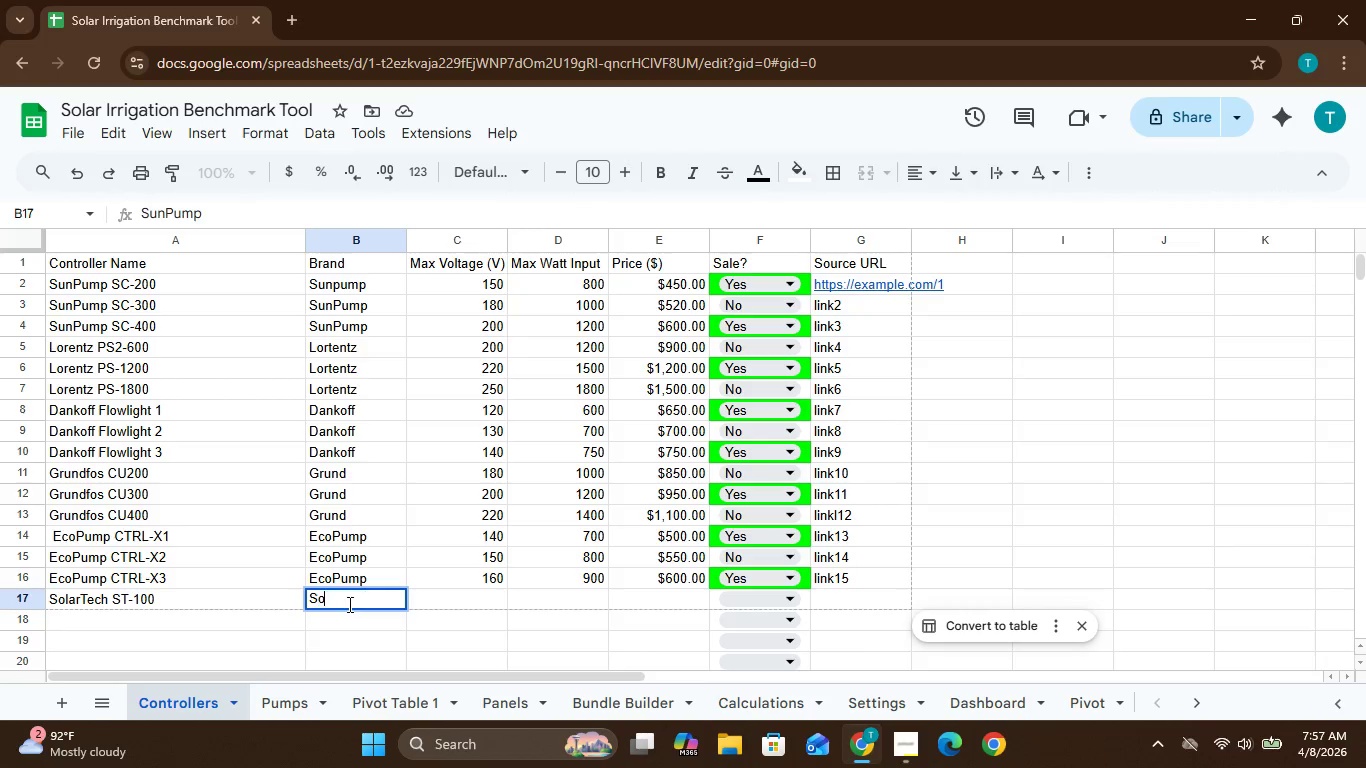 
type(olartech)
 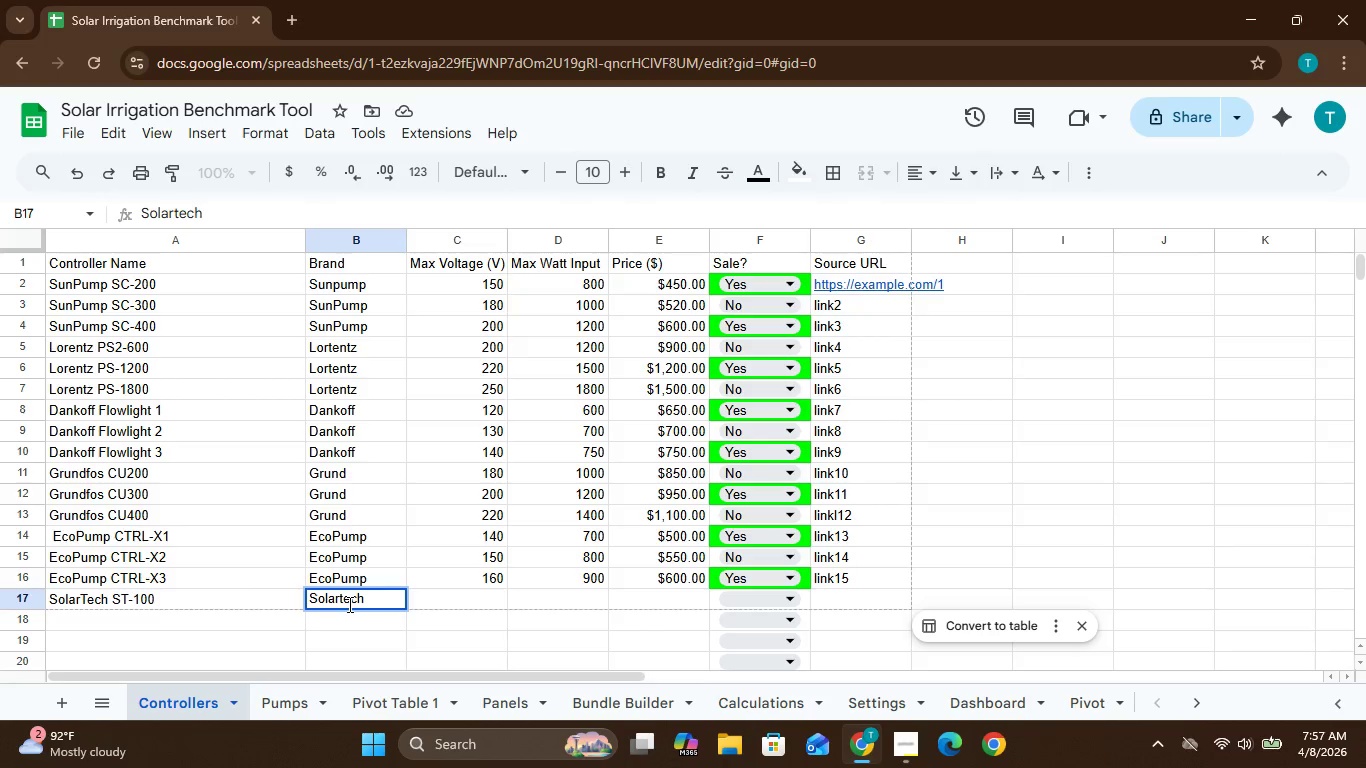 
left_click([341, 596])
 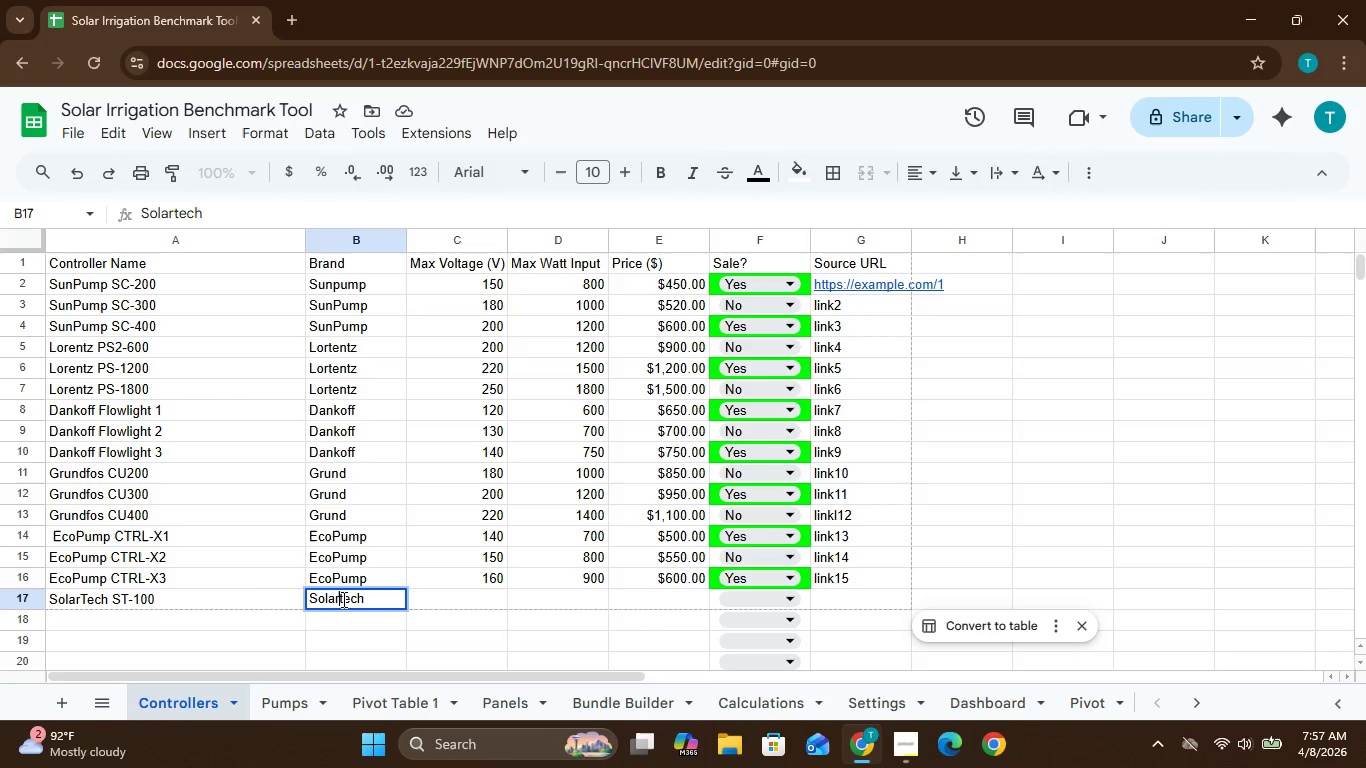 
left_click([342, 599])
 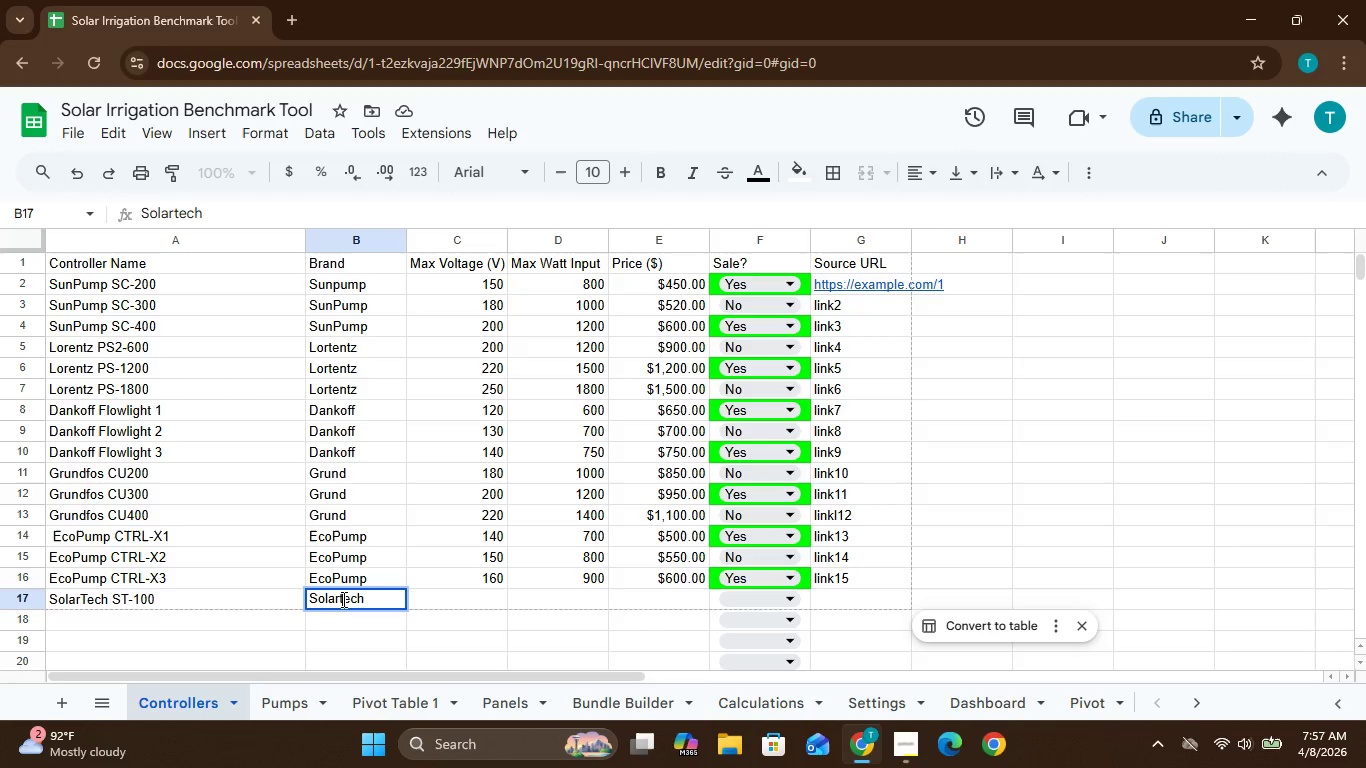 
key(Minus)
 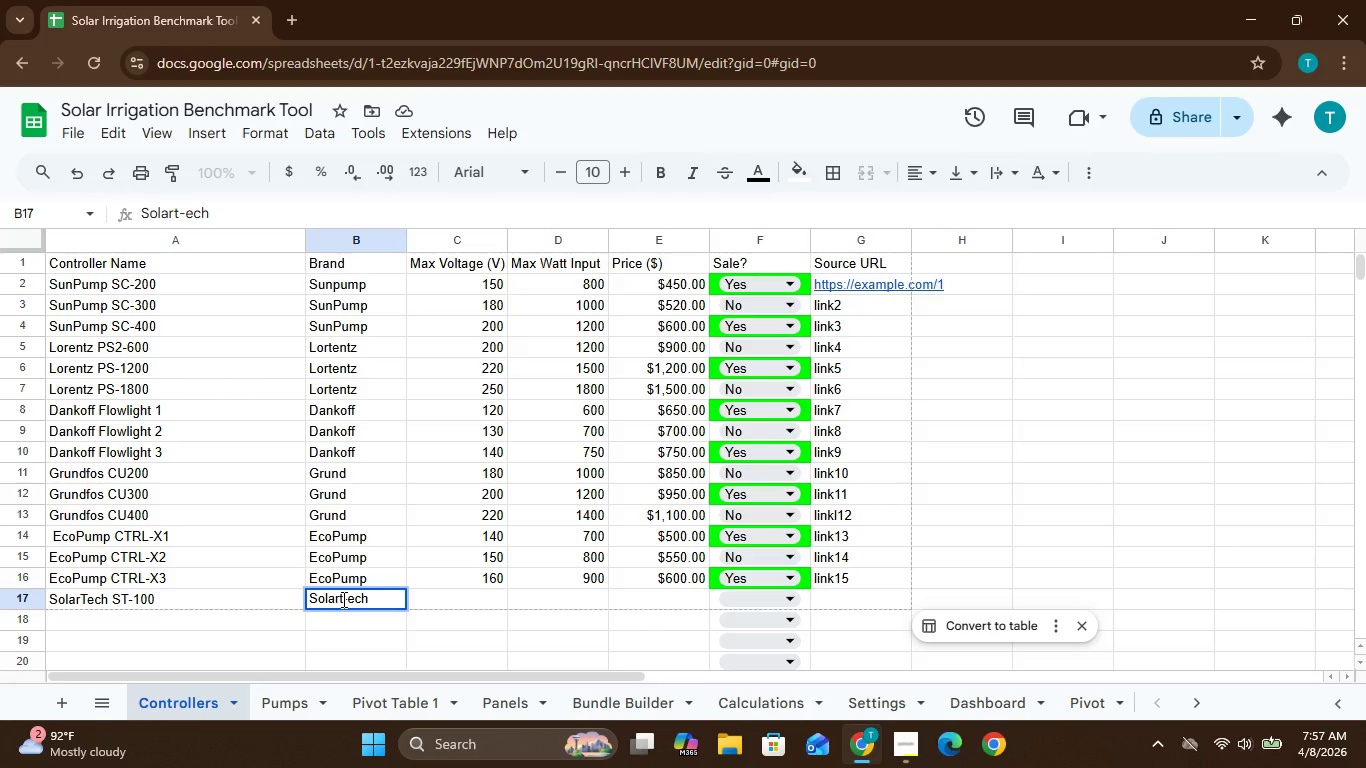 
key(Backspace)
 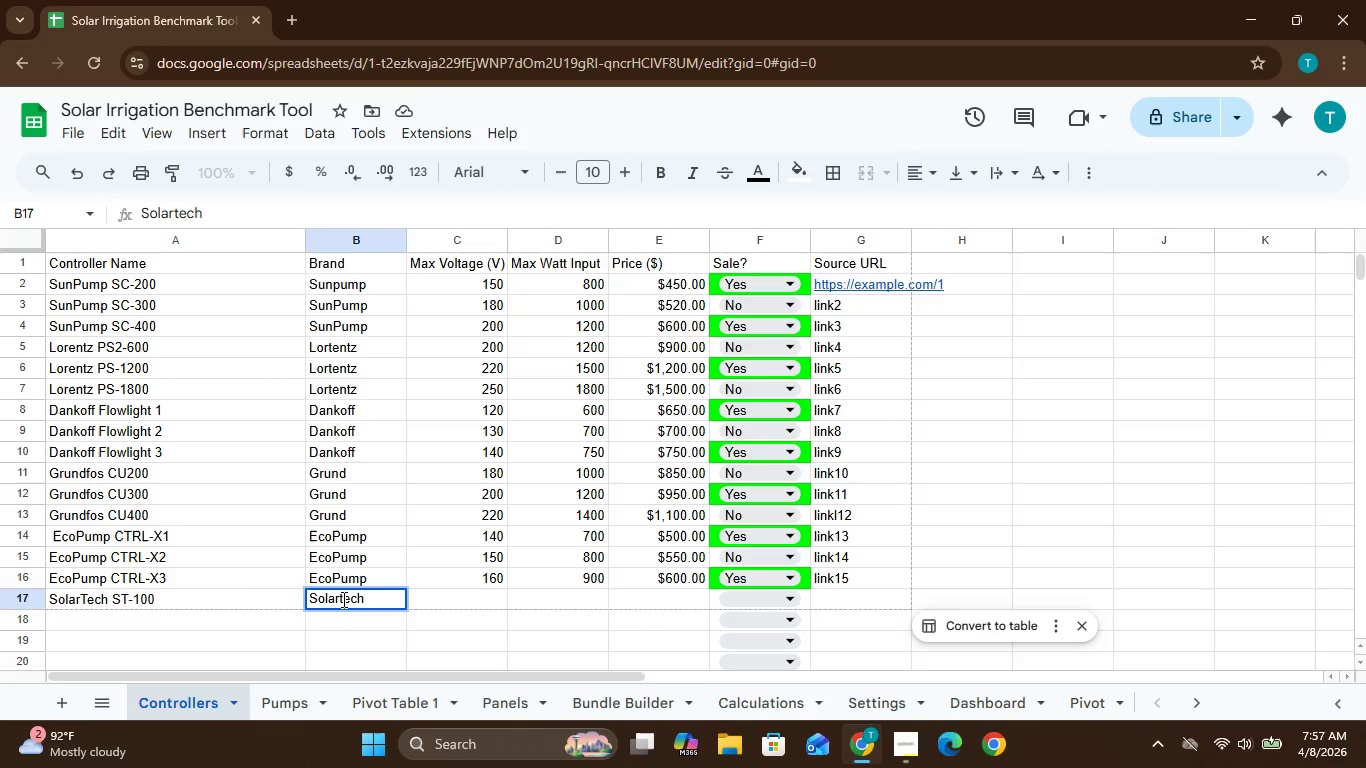 
key(Backspace)
 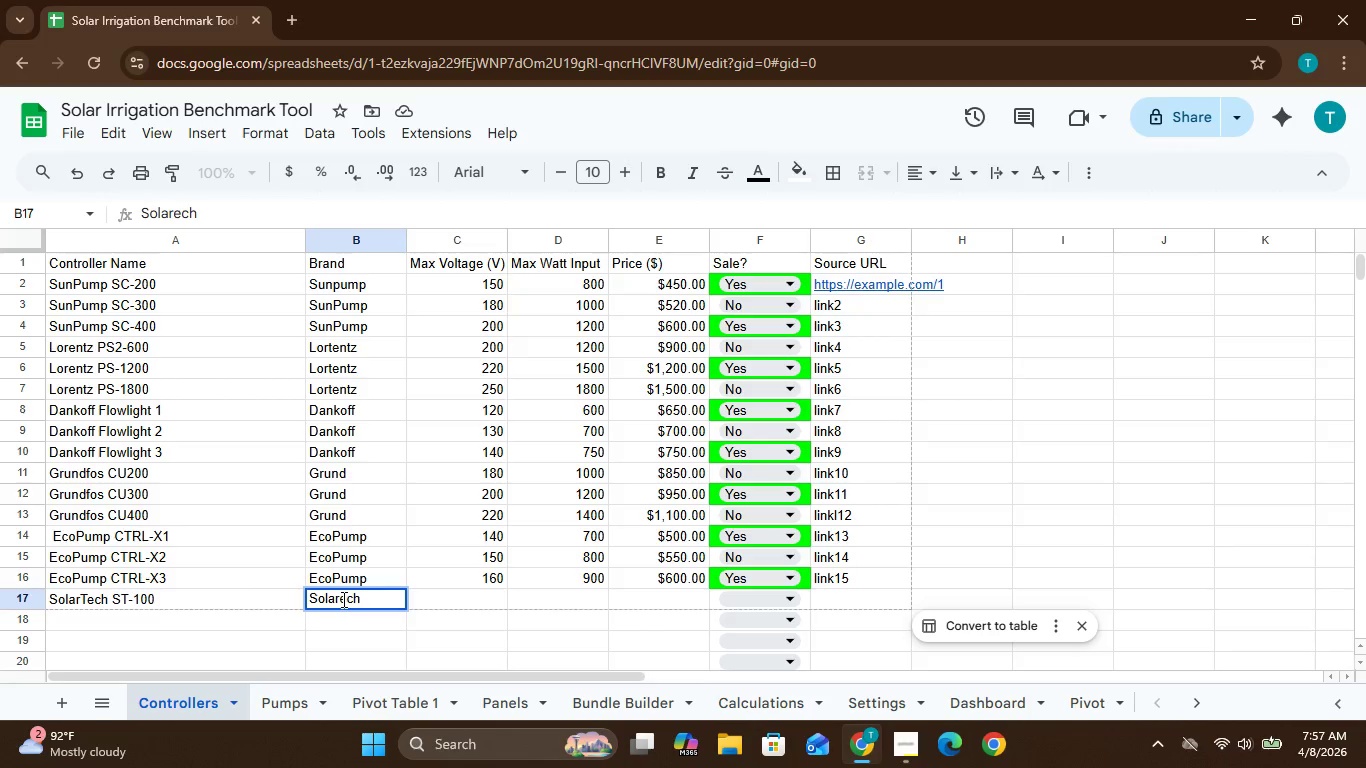 
key(Shift+T)
 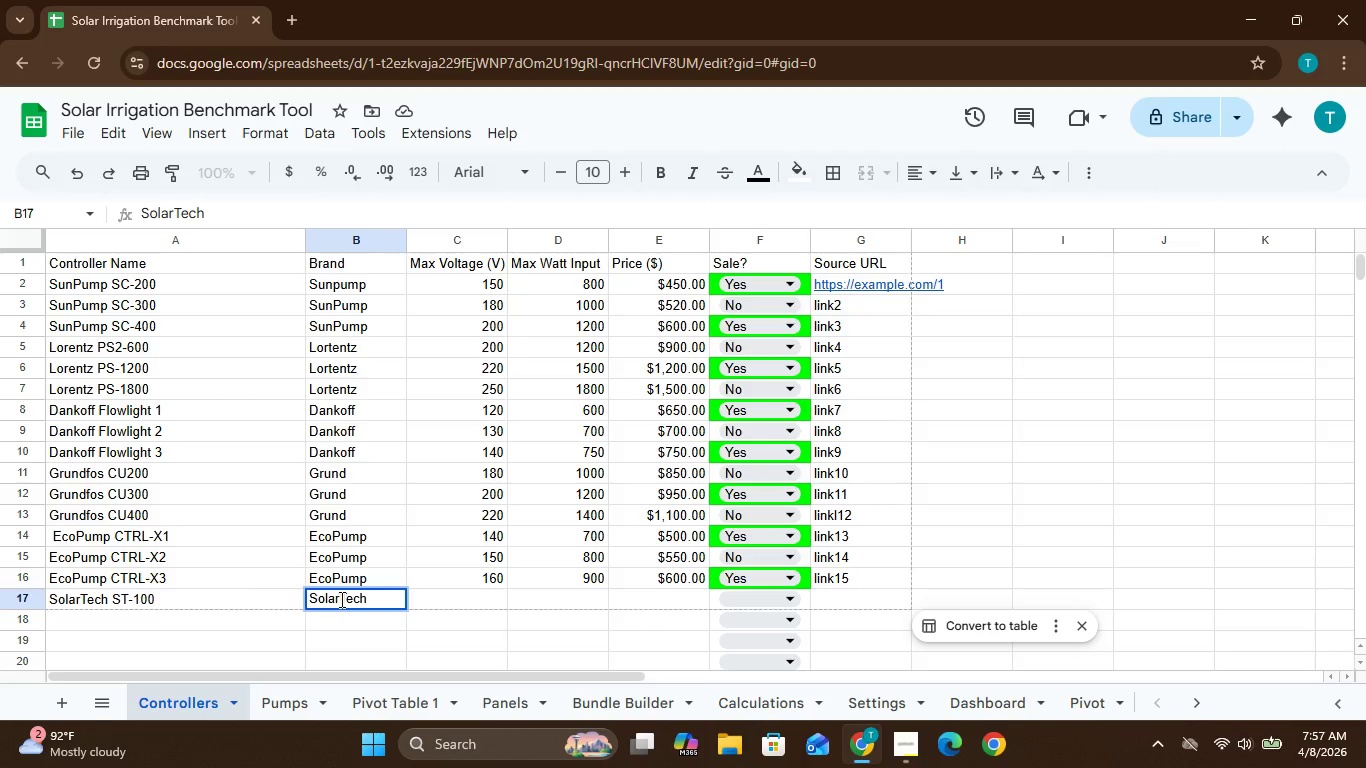 
left_click([340, 599])
 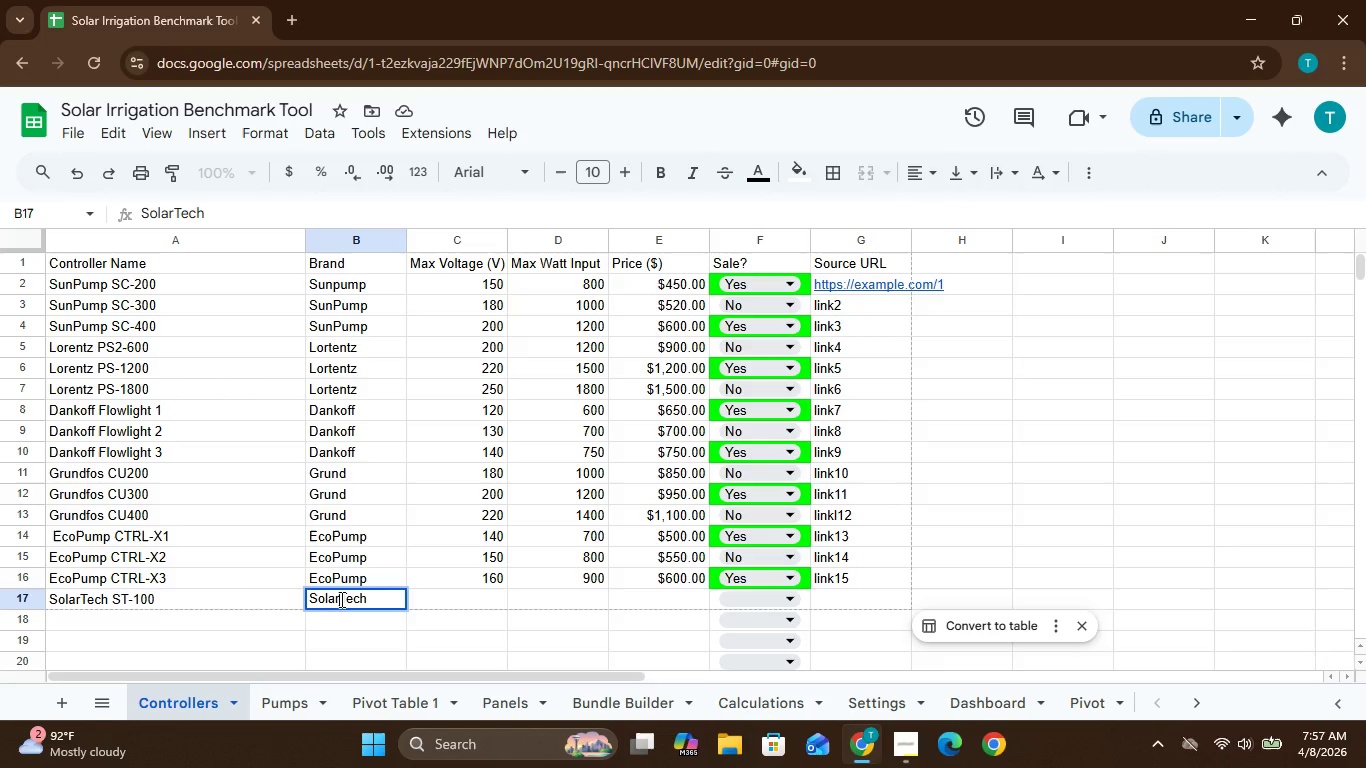 
key(Backspace)
 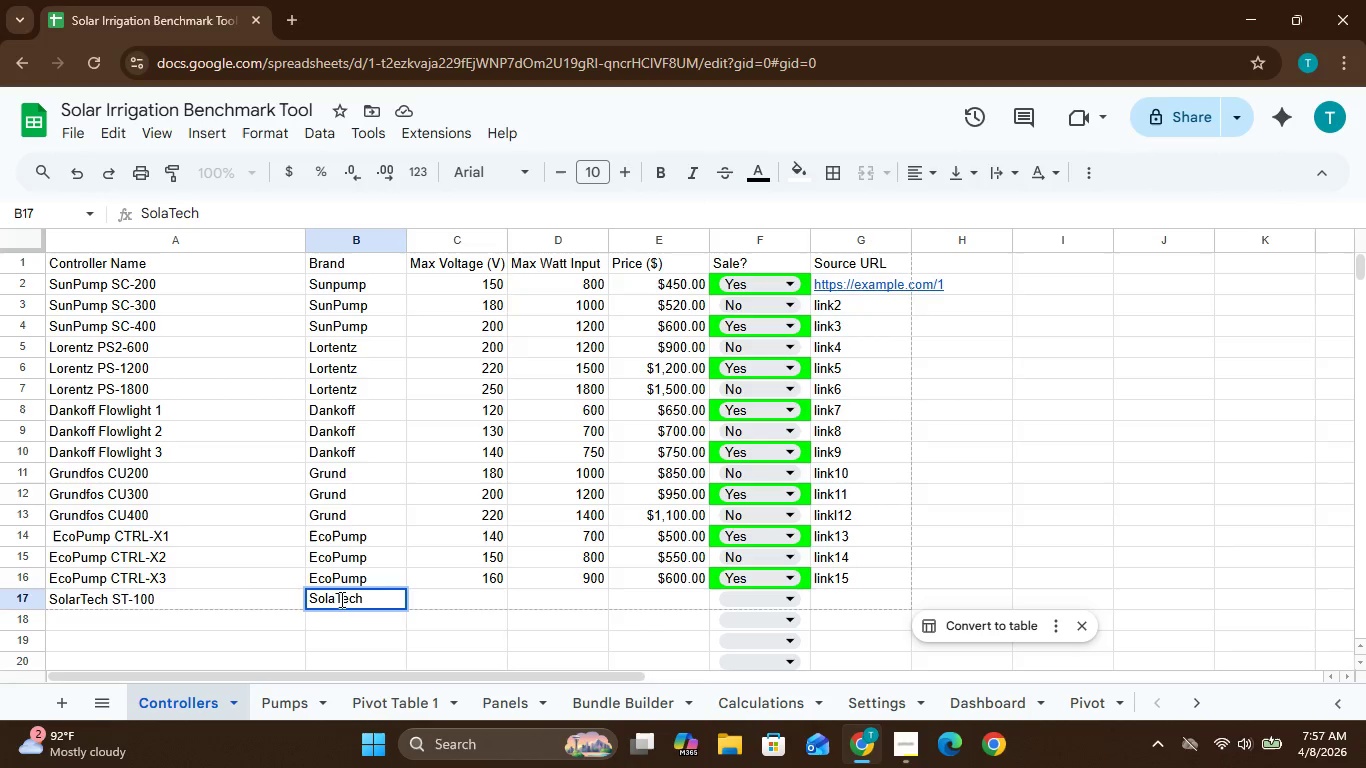 
key(Backspace)
 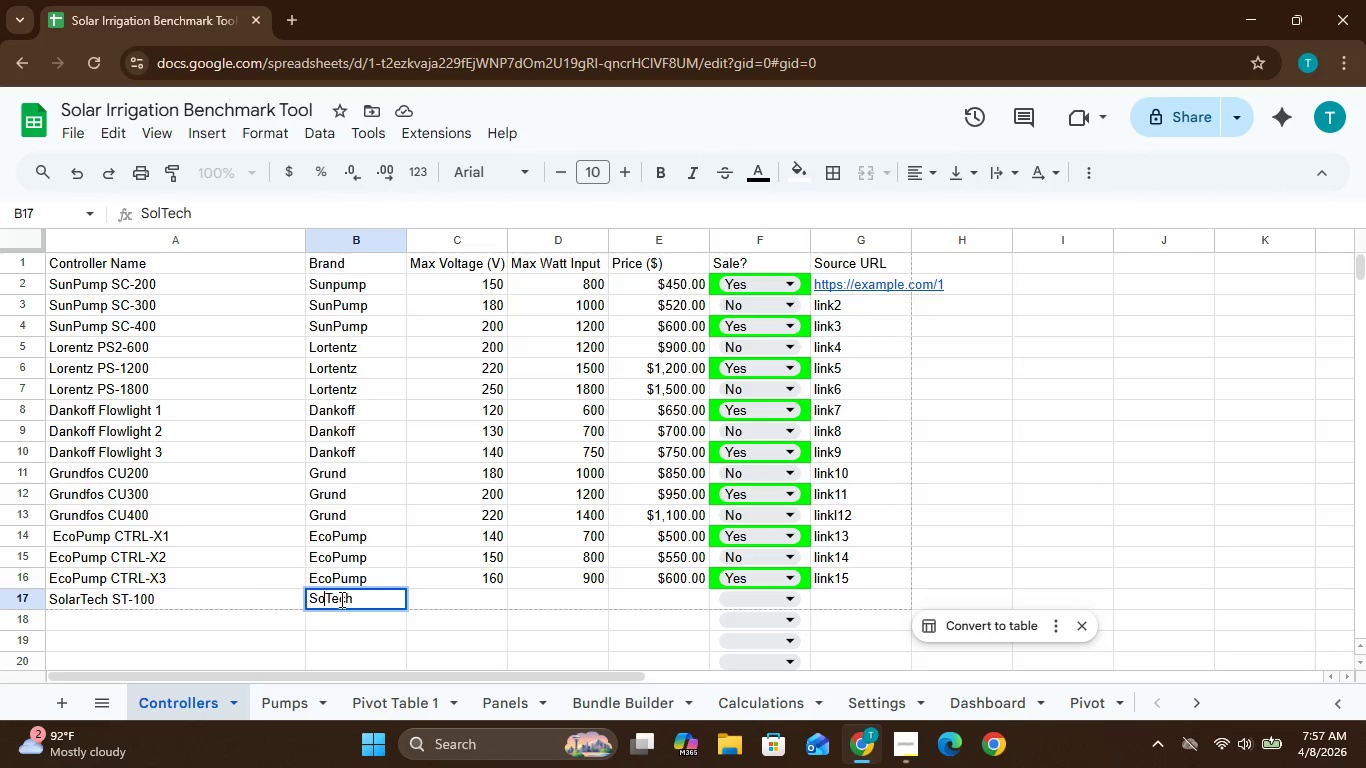 
key(Backspace)
 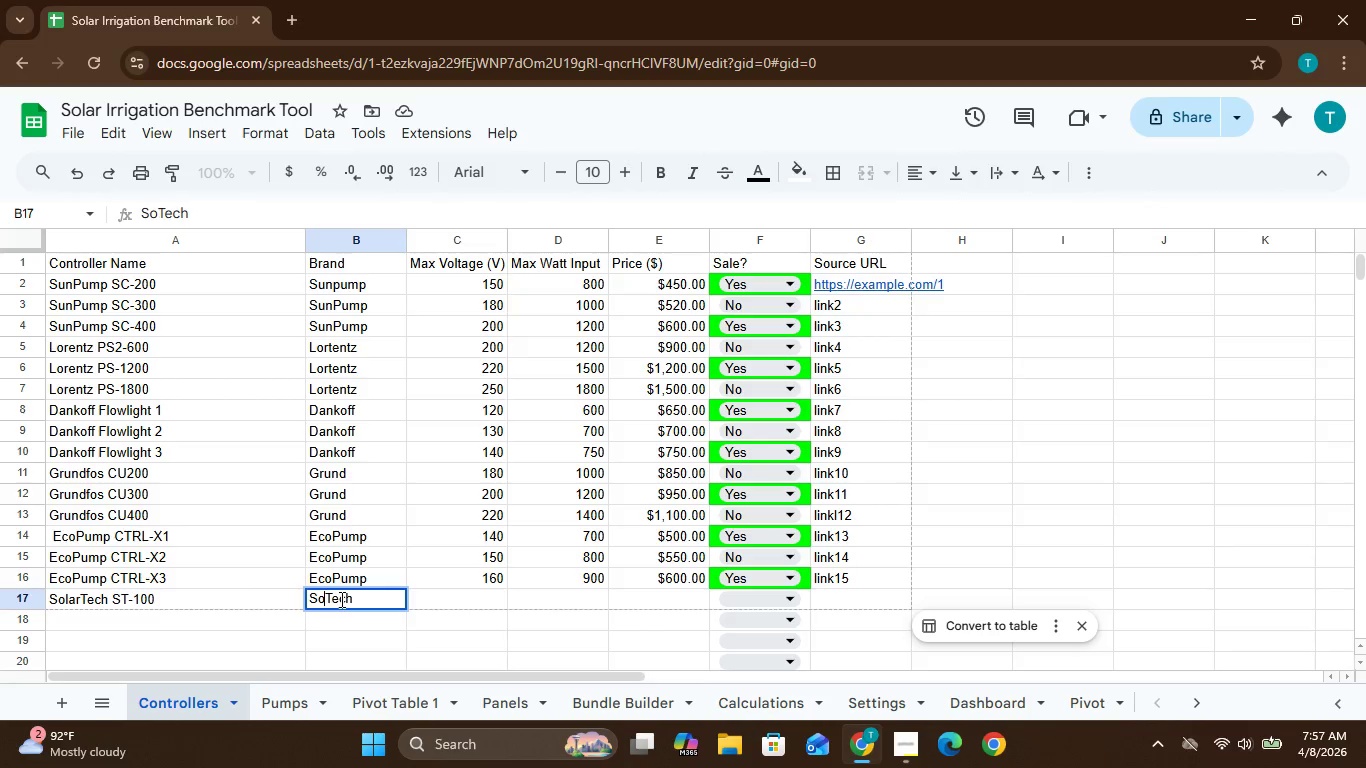 
key(Backspace)
 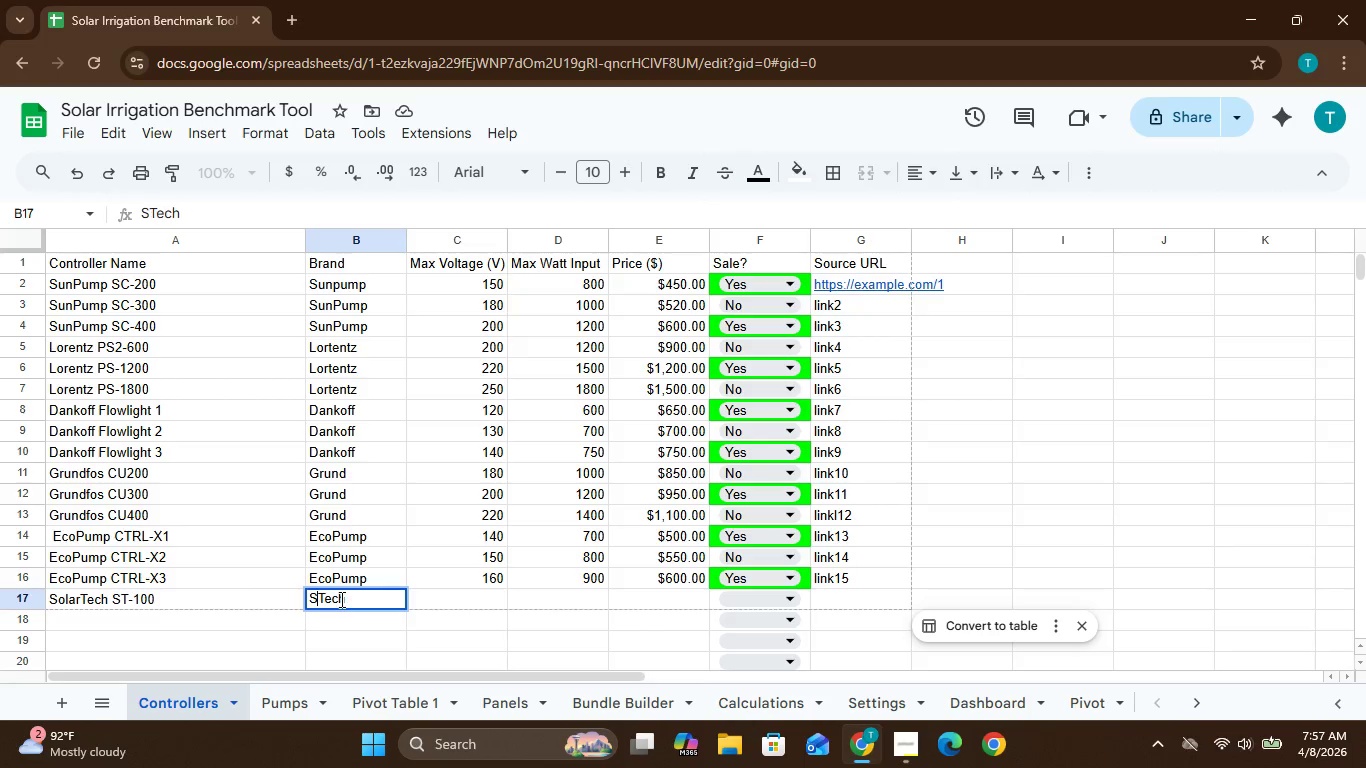 
key(Backspace)
 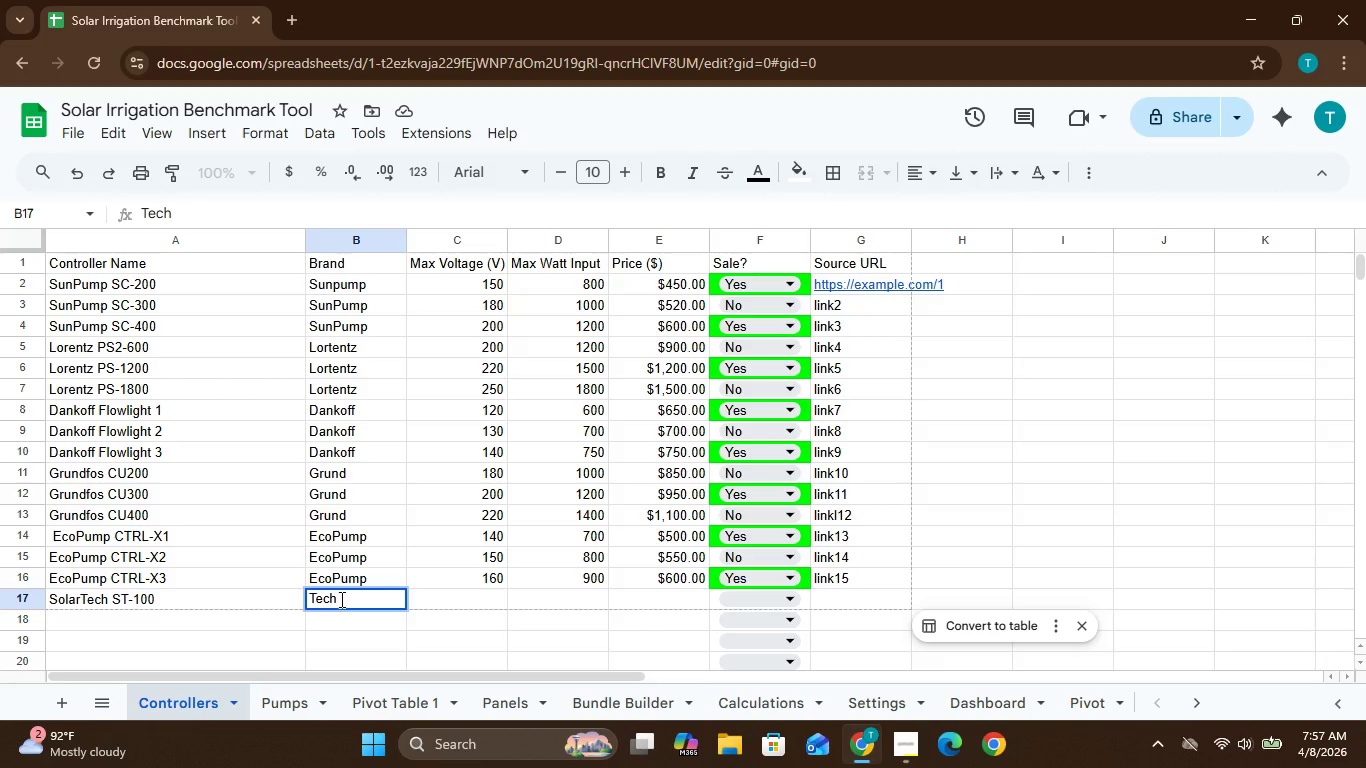 
hold_key(key=ShiftLeft, duration=0.55)
 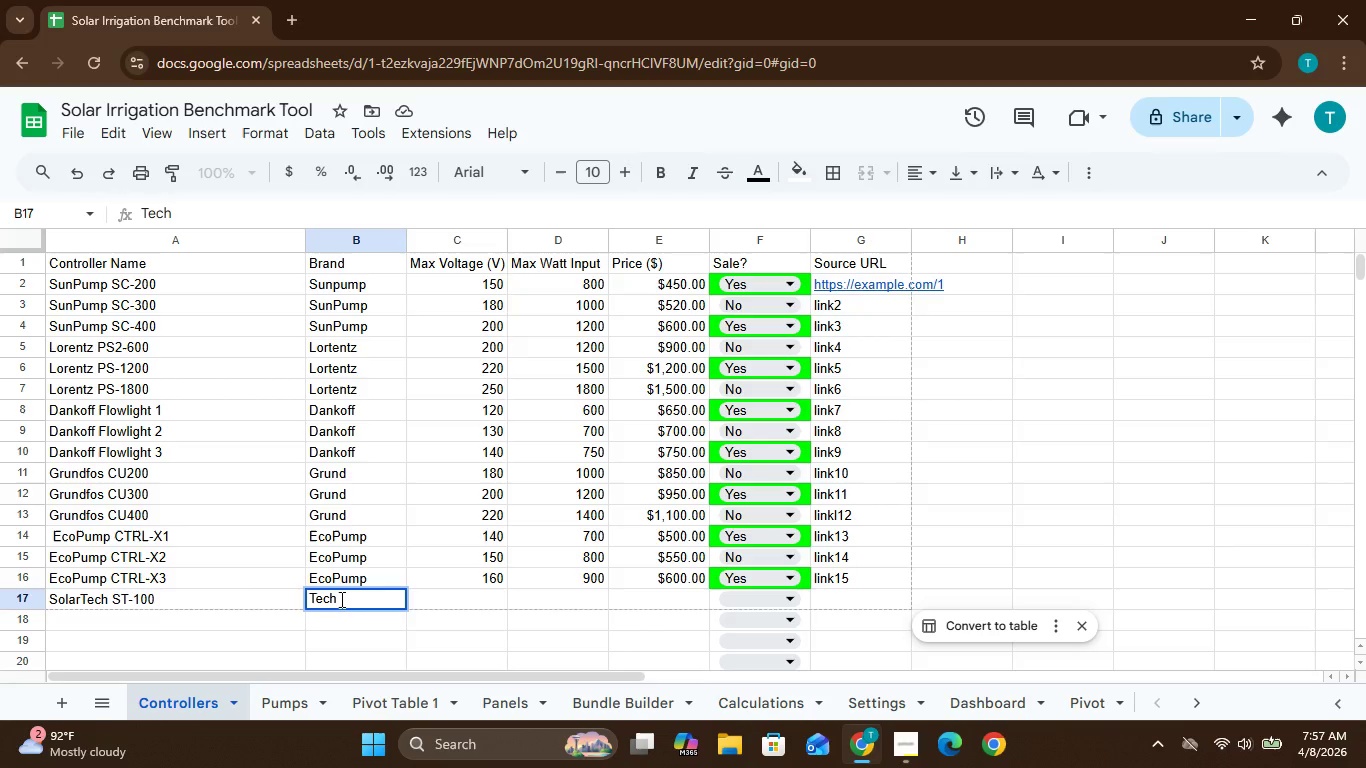 
type(Solar)
 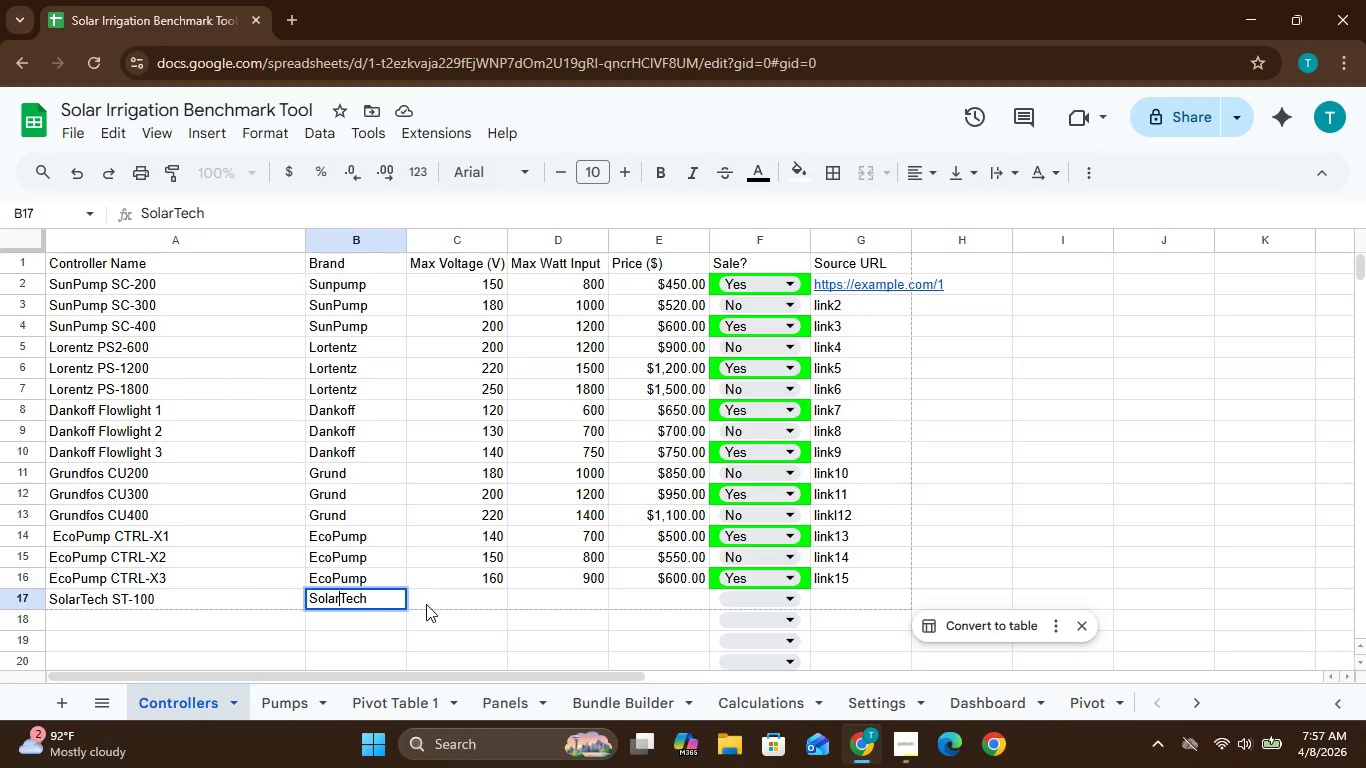 
left_click([427, 604])
 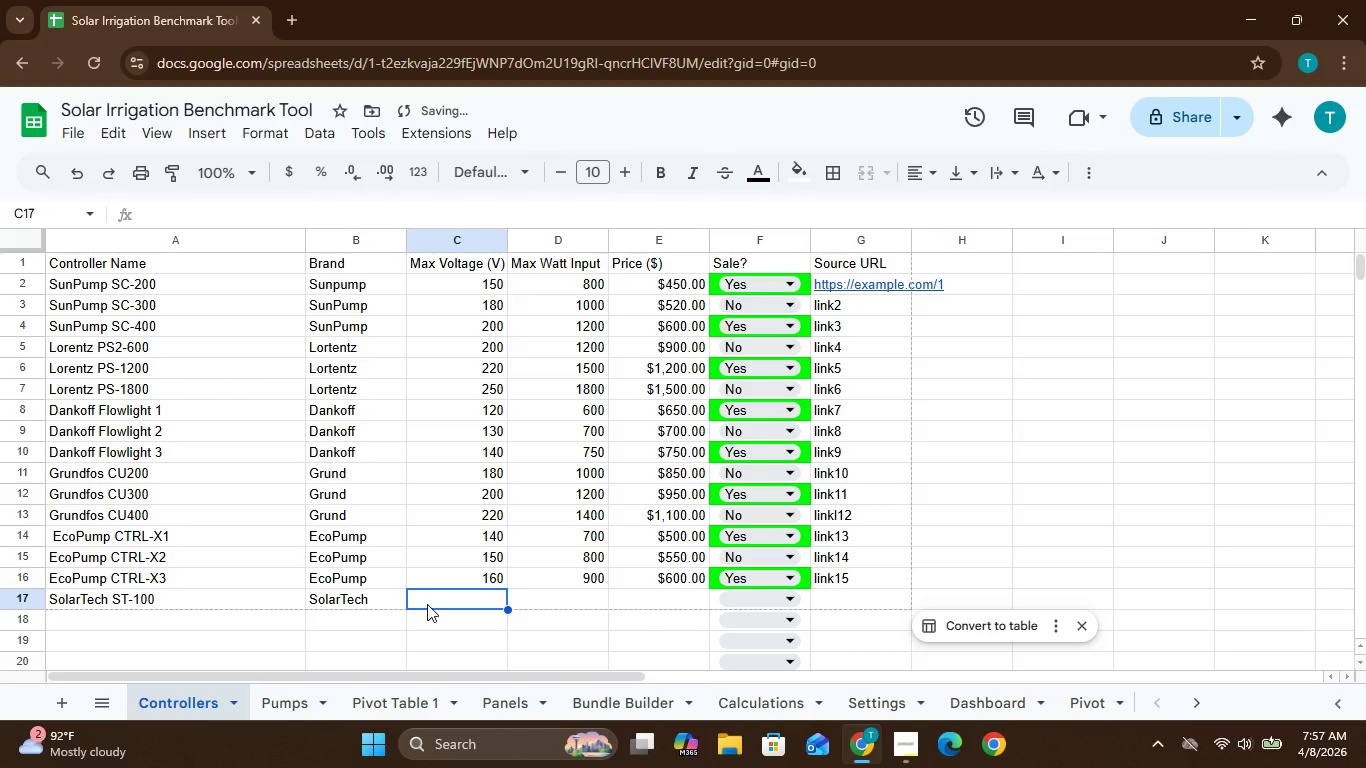 
type(13[PlayPause]0)
 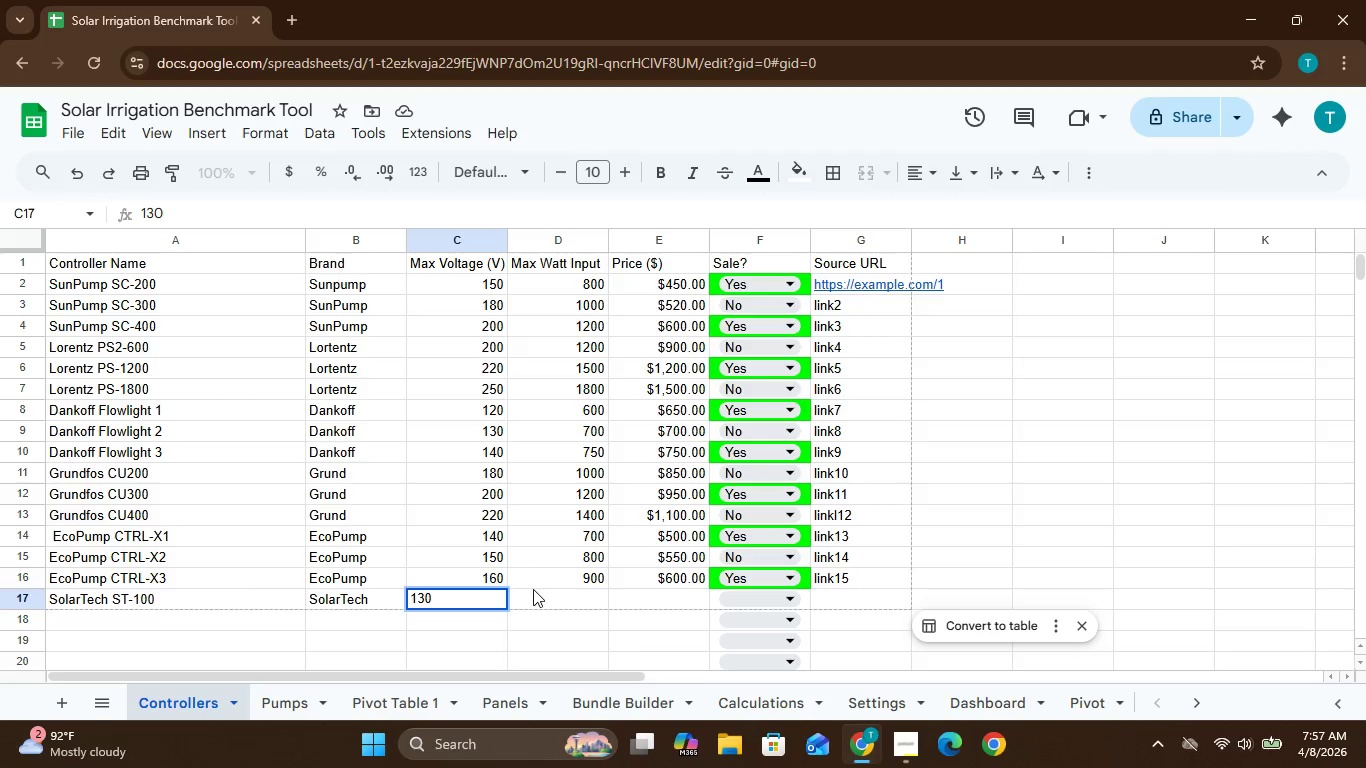 
left_click([533, 592])
 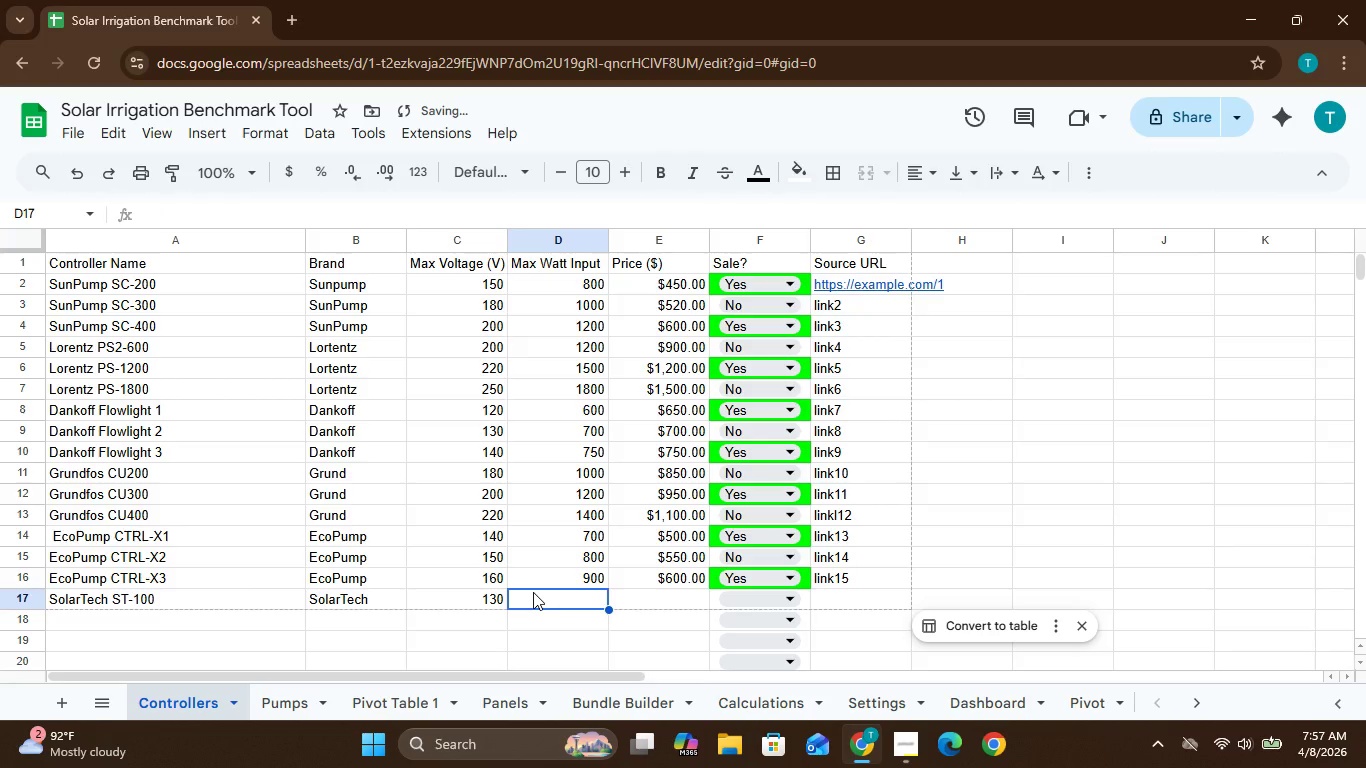 
type(600)
 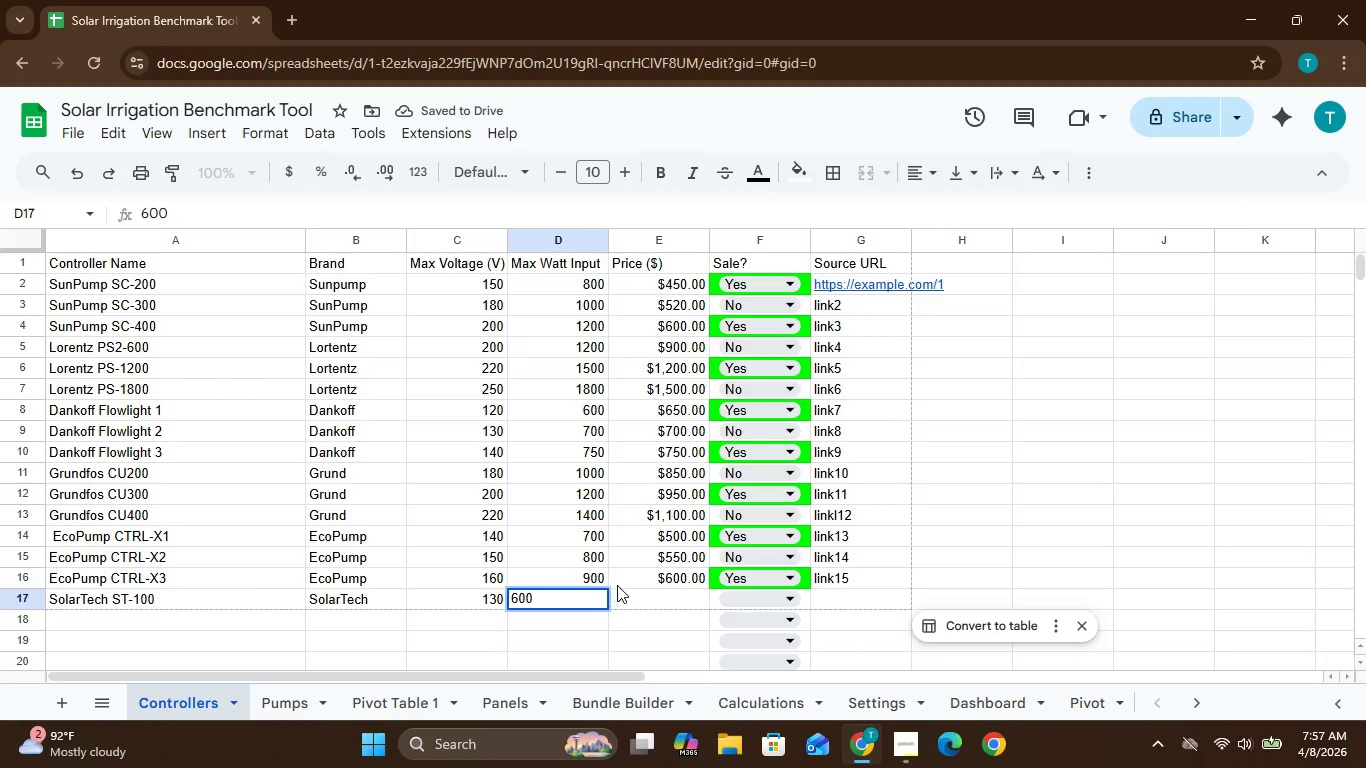 
left_click([619, 584])
 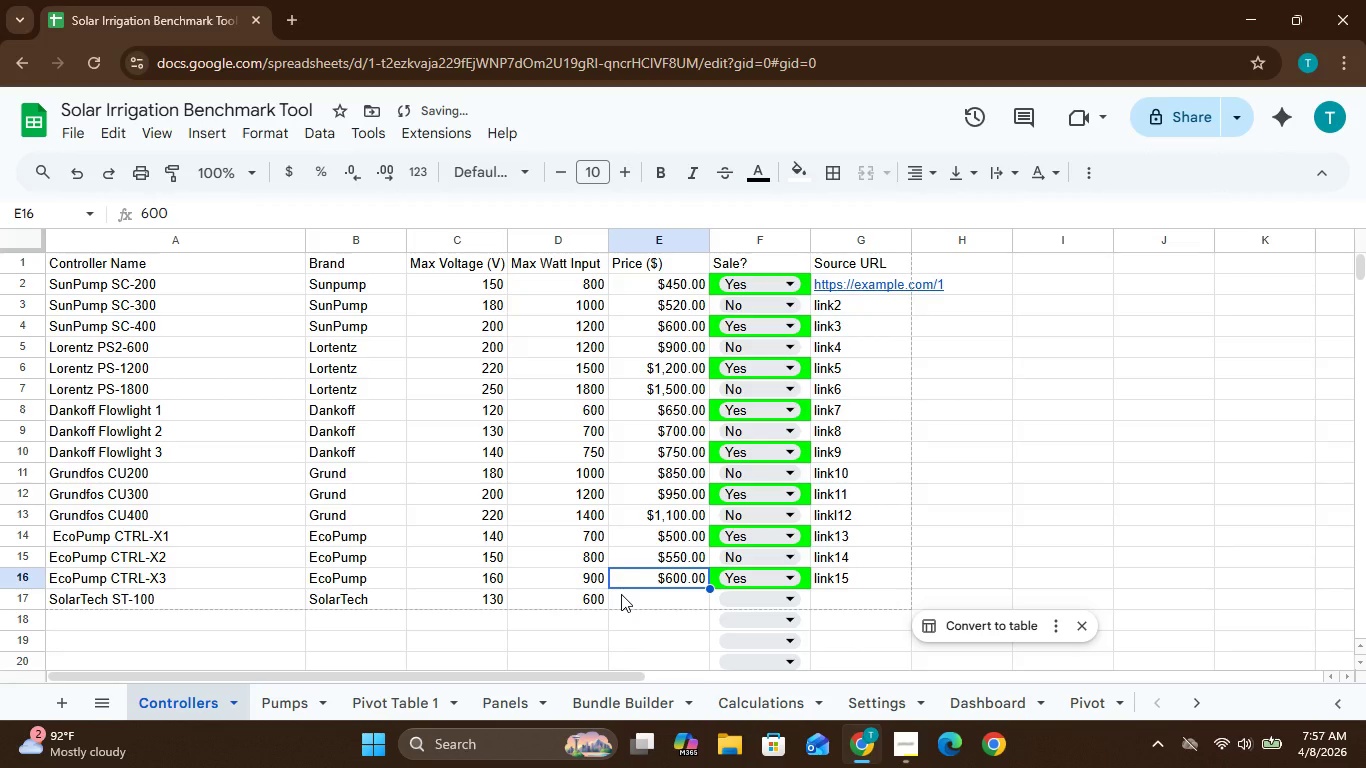 
left_click([621, 594])
 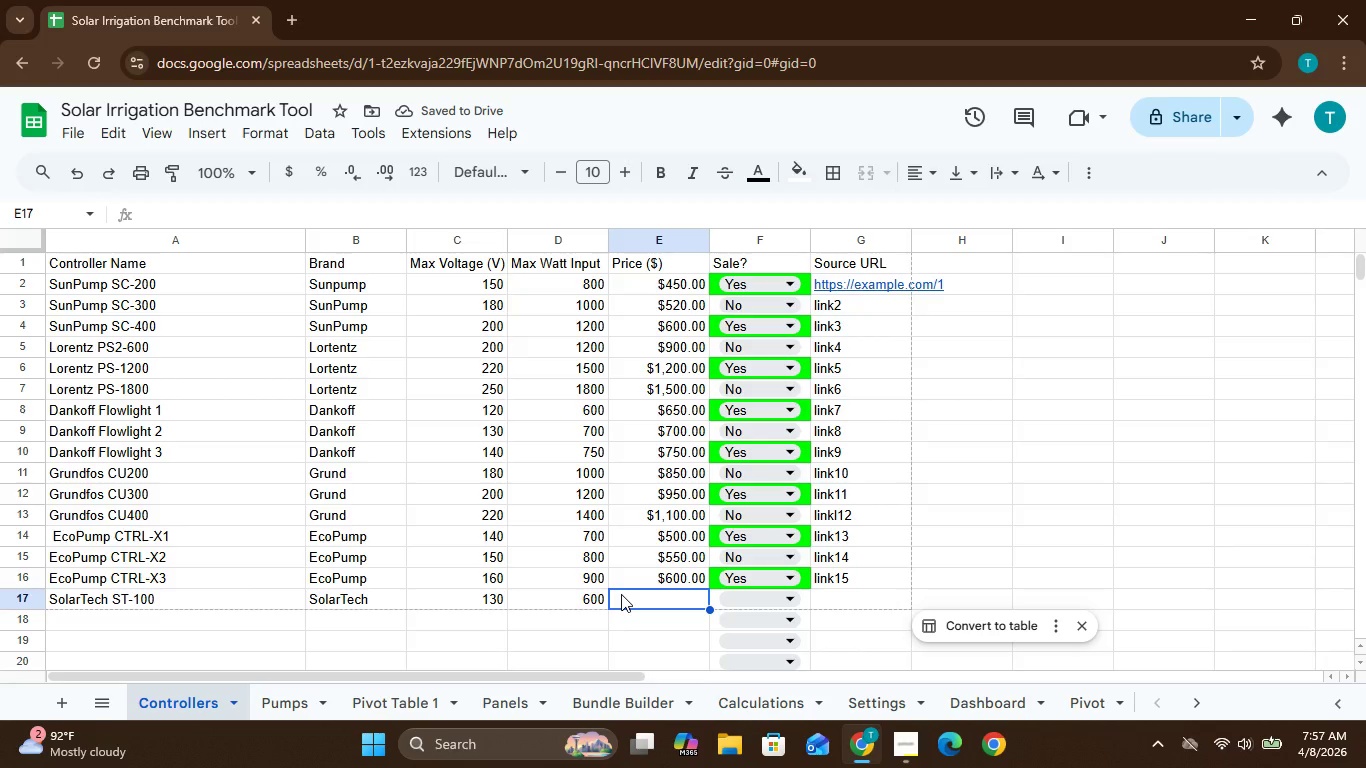 
type(480)
 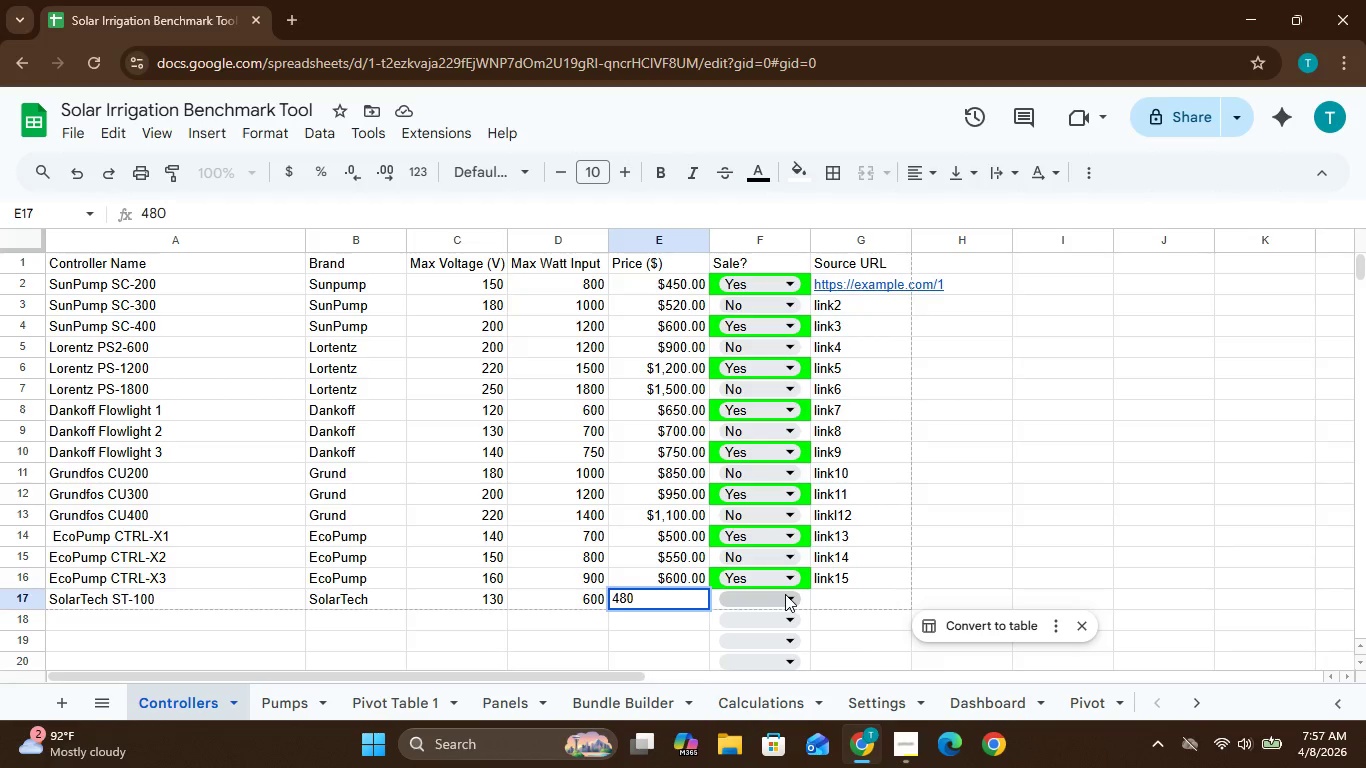 
left_click([785, 594])
 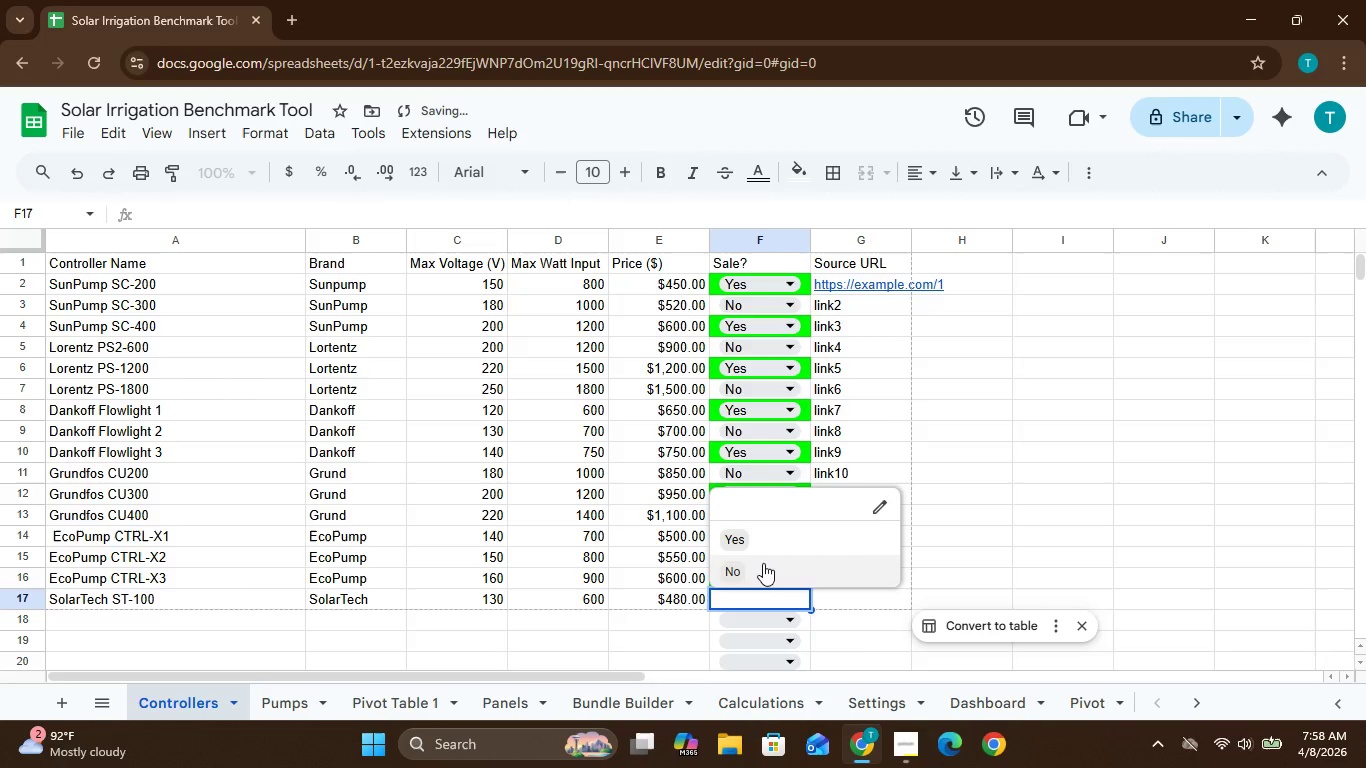 
left_click([763, 563])
 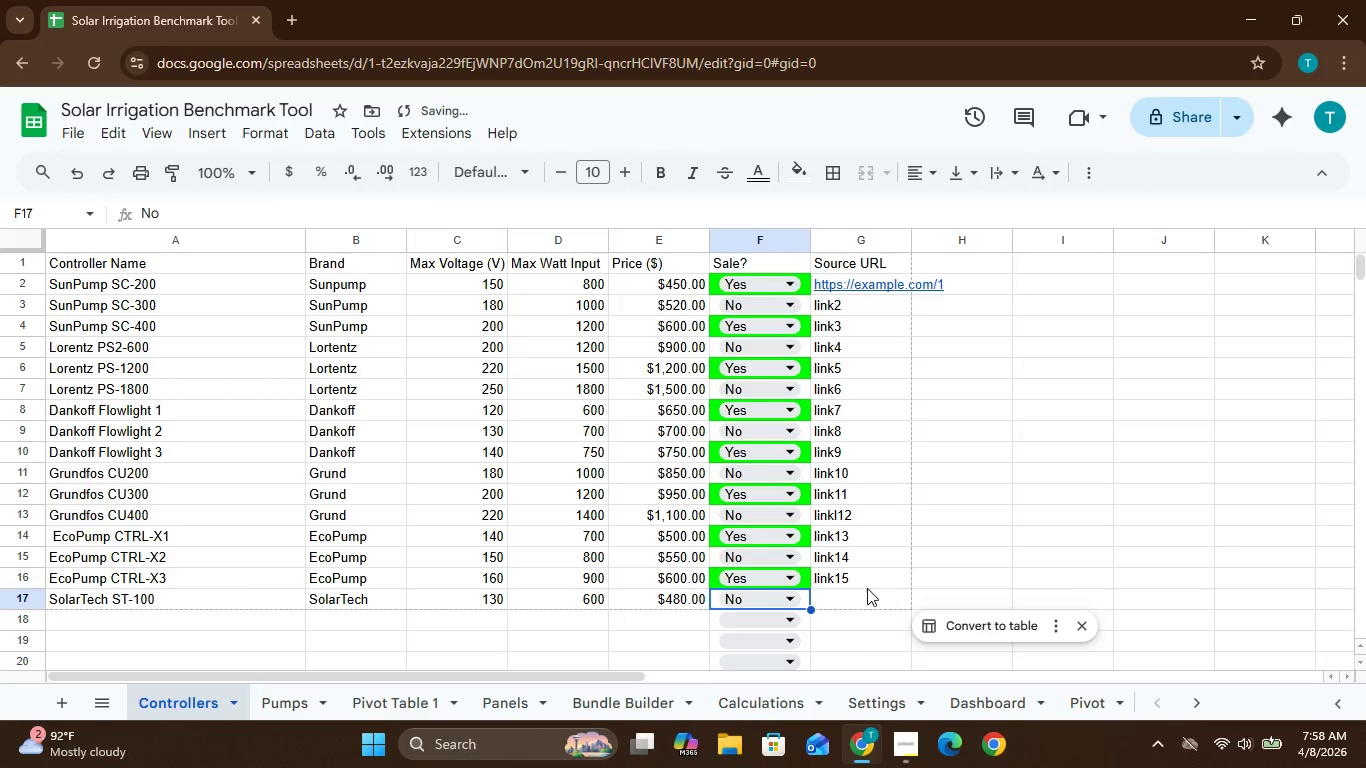 
left_click([850, 600])
 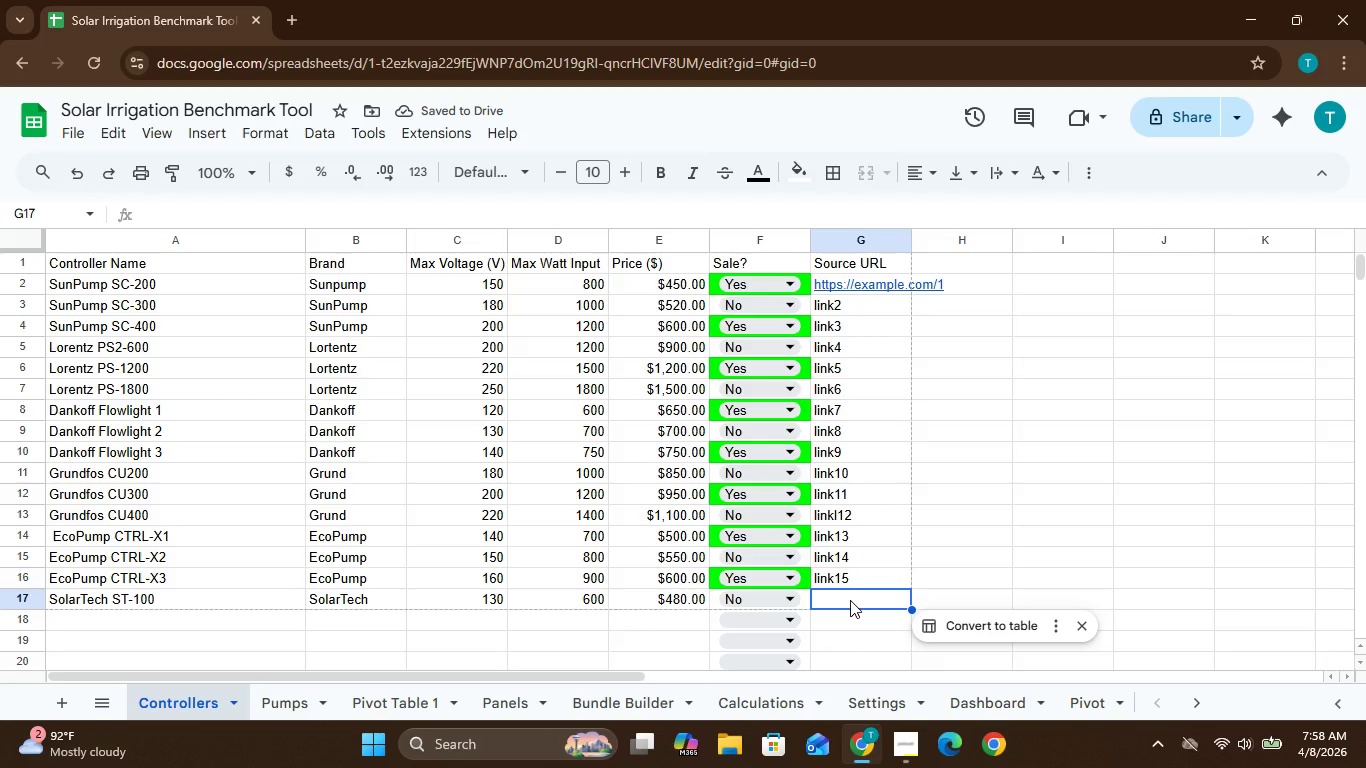 
type(link16)
 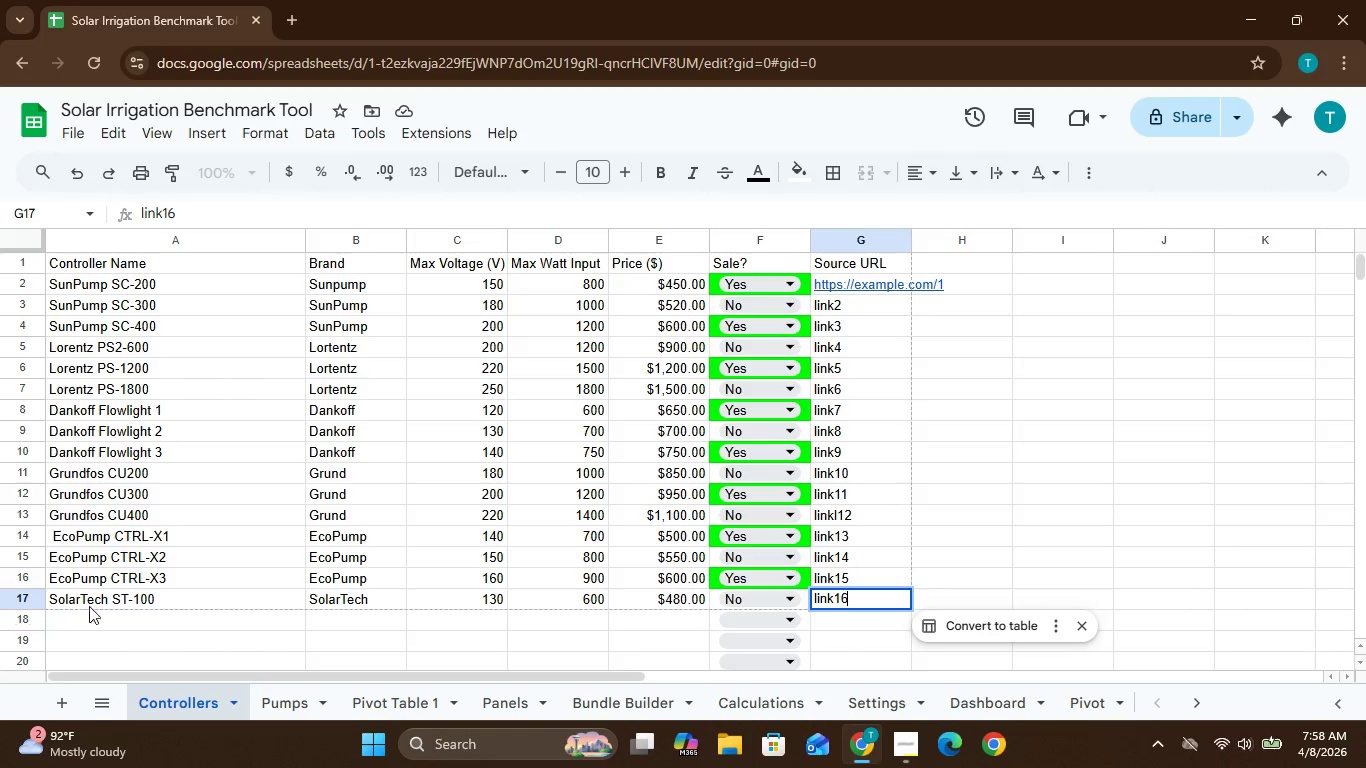 
left_click([96, 615])
 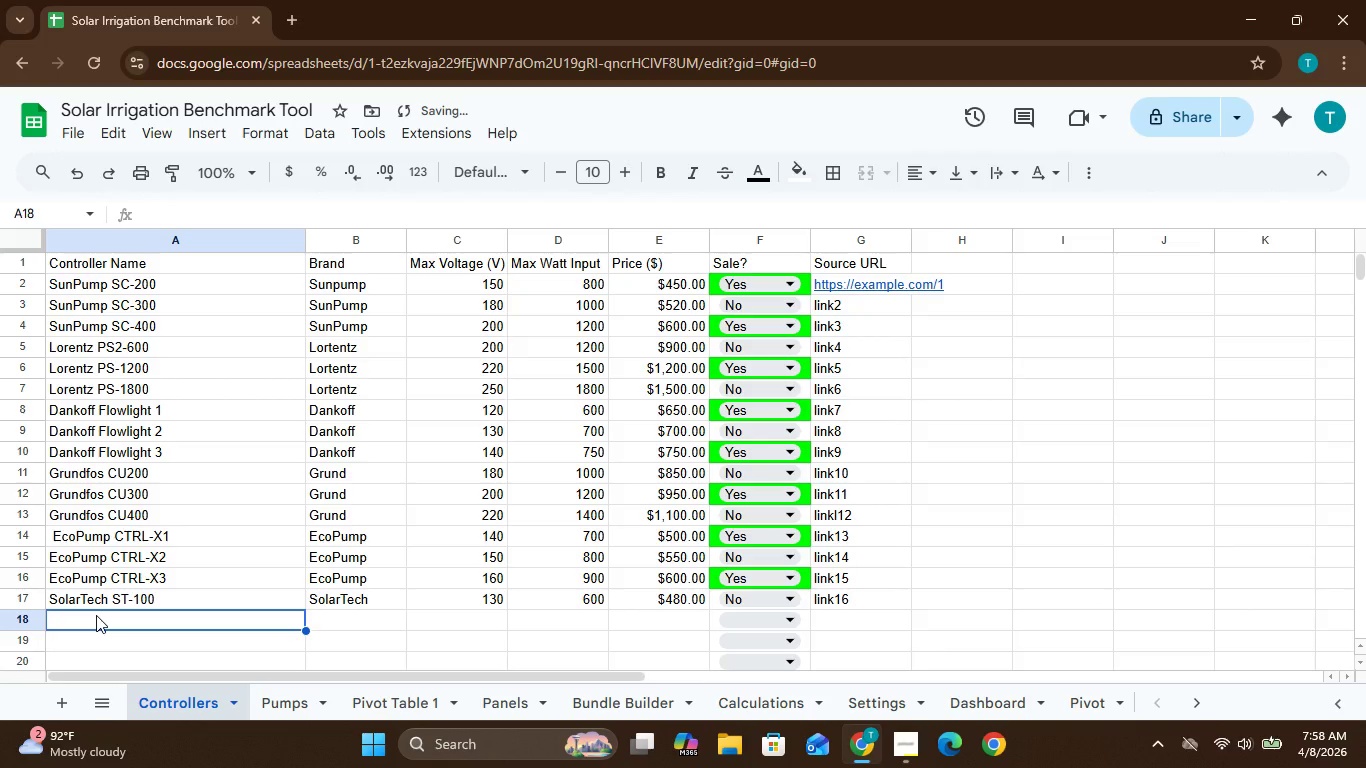 
hold_key(key=ShiftLeft, duration=0.56)
 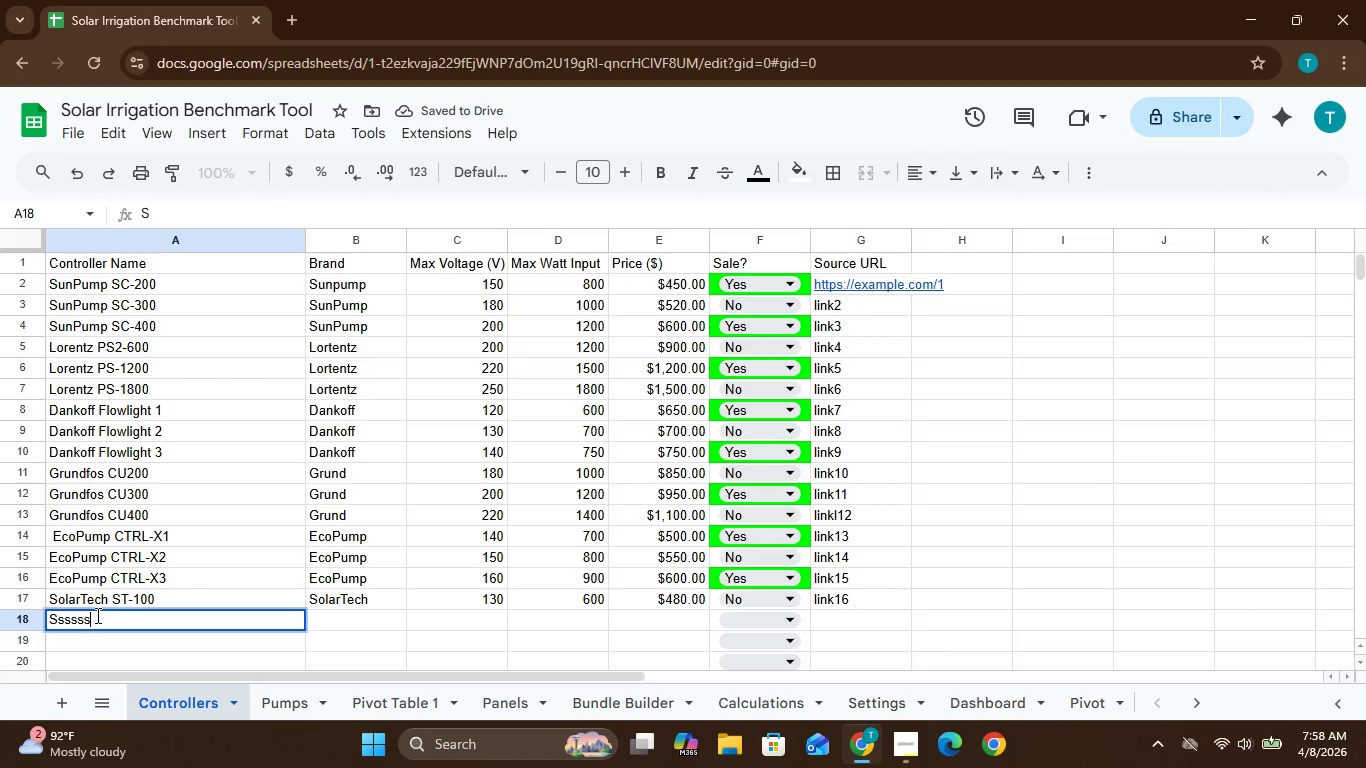 
hold_key(key=S, duration=0.69)
 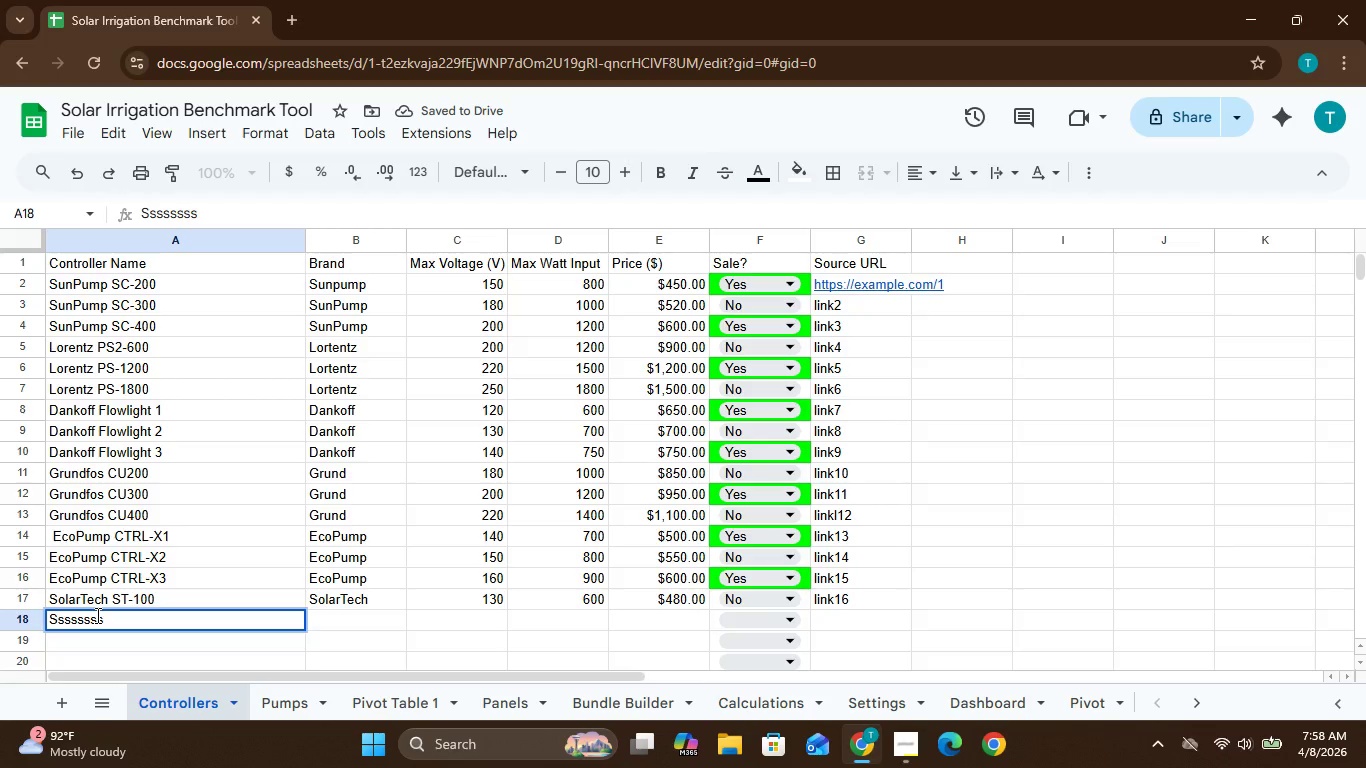 
key(Backspace)
key(Backspace)
key(Backspace)
key(Backspace)
key(Backspace)
key(Backspace)
key(Backspace)
type(olar)
 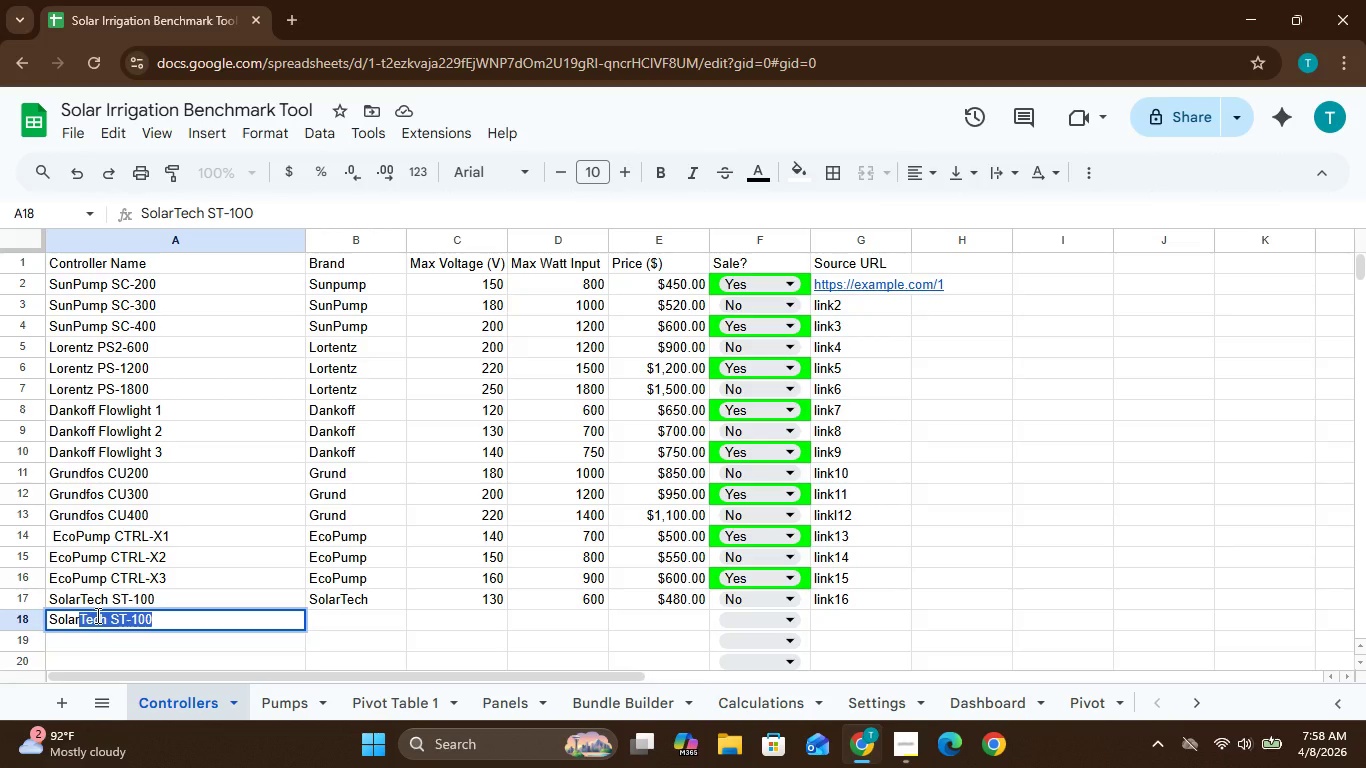 
key(Enter)
 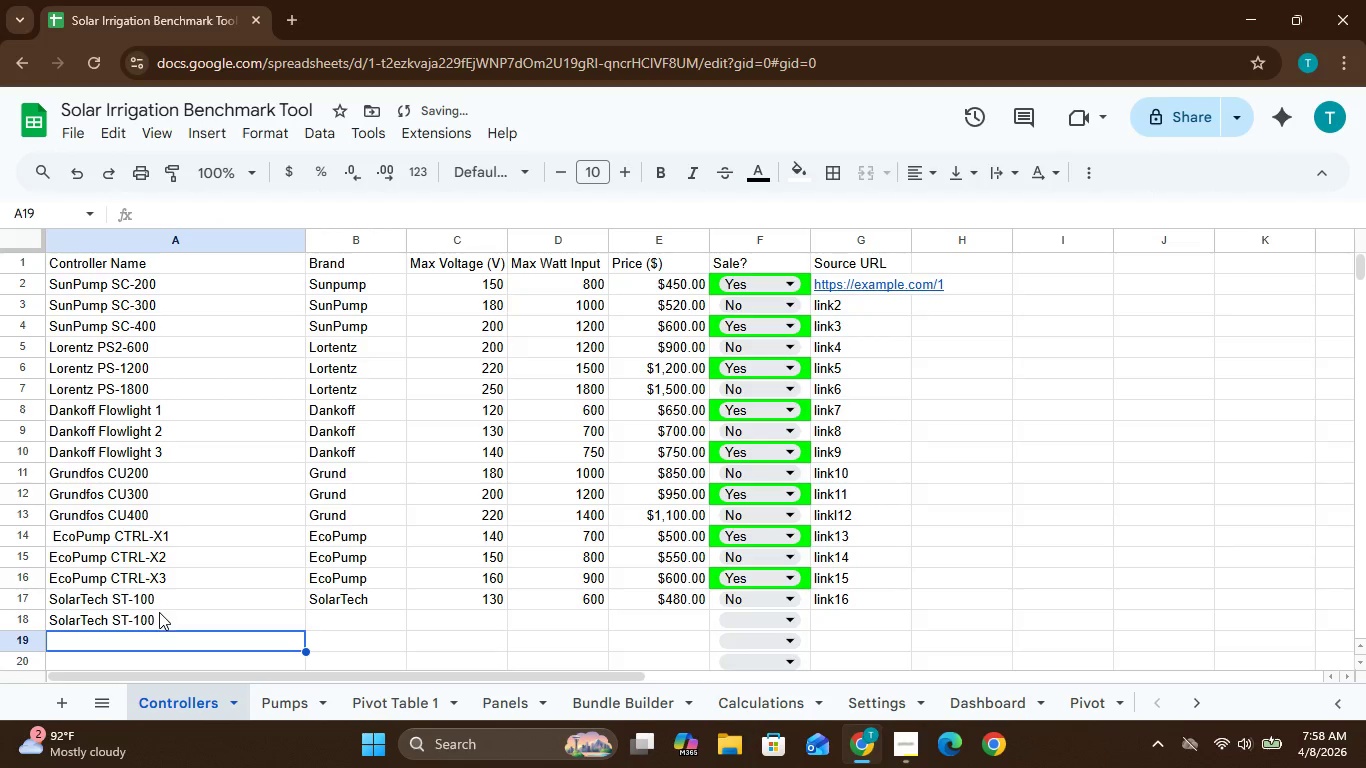 
left_click([159, 616])
 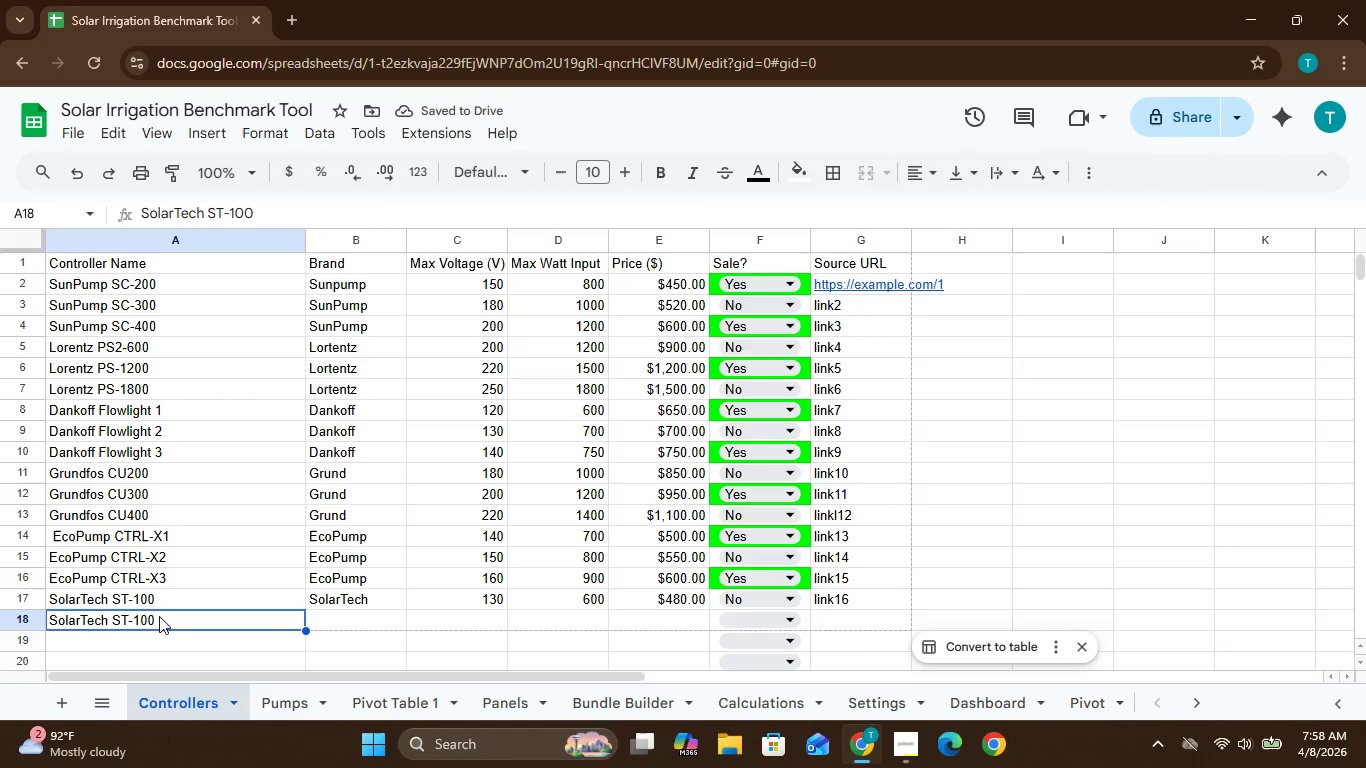 
double_click([159, 616])
 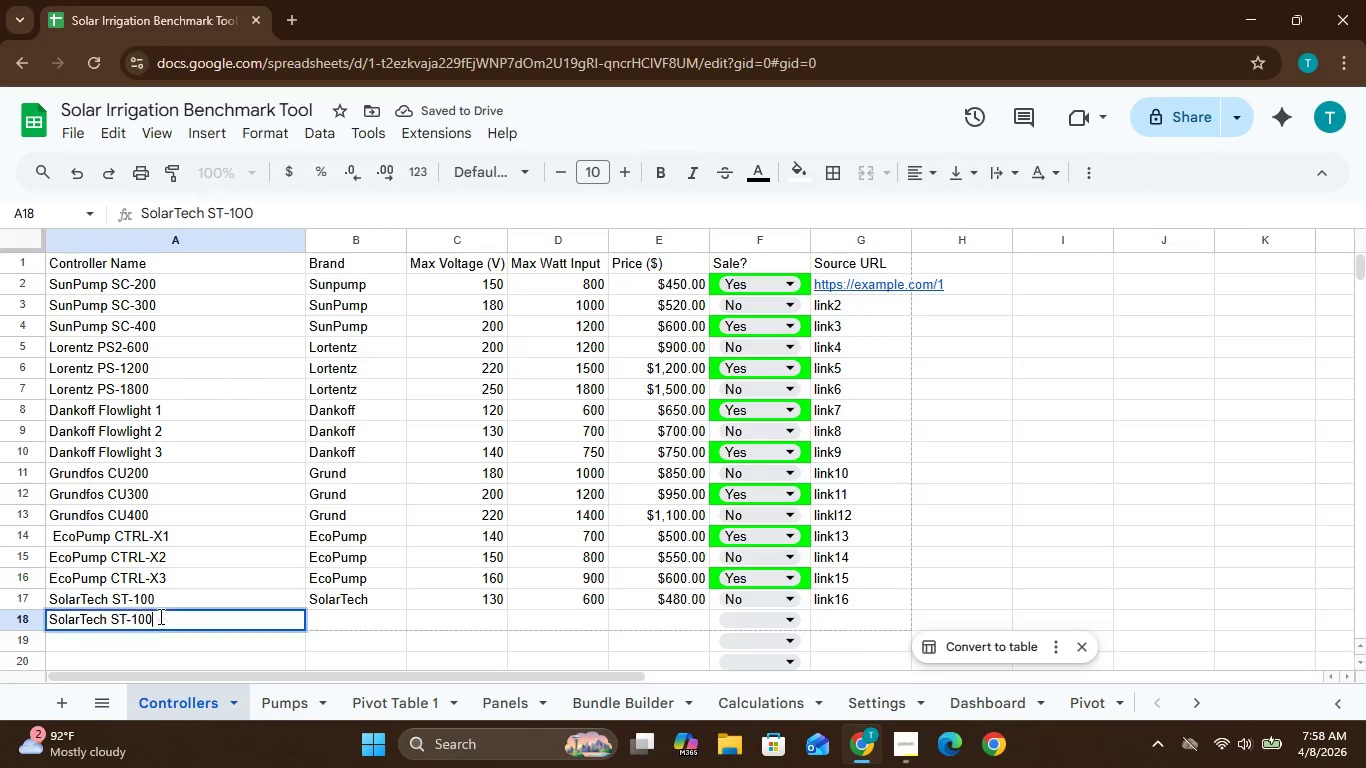 
triple_click([159, 616])
 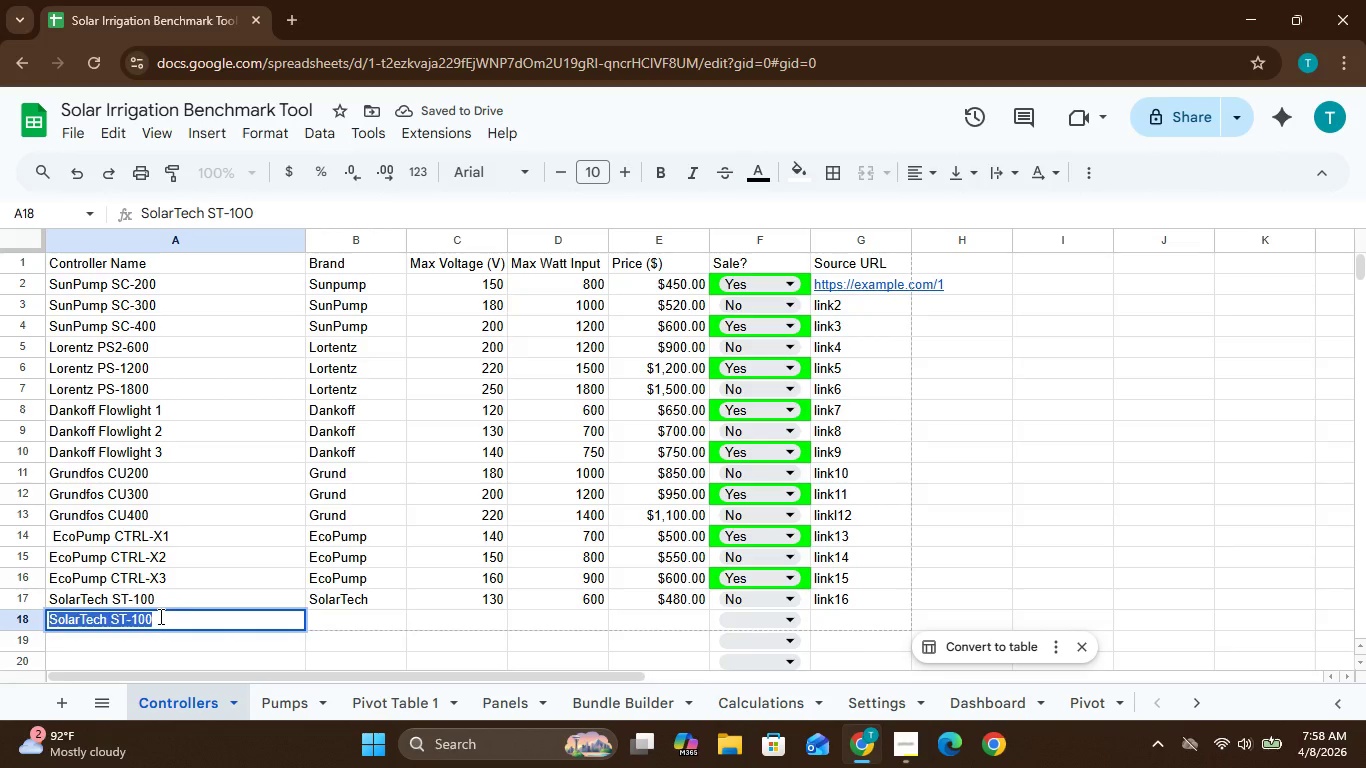 
double_click([159, 616])
 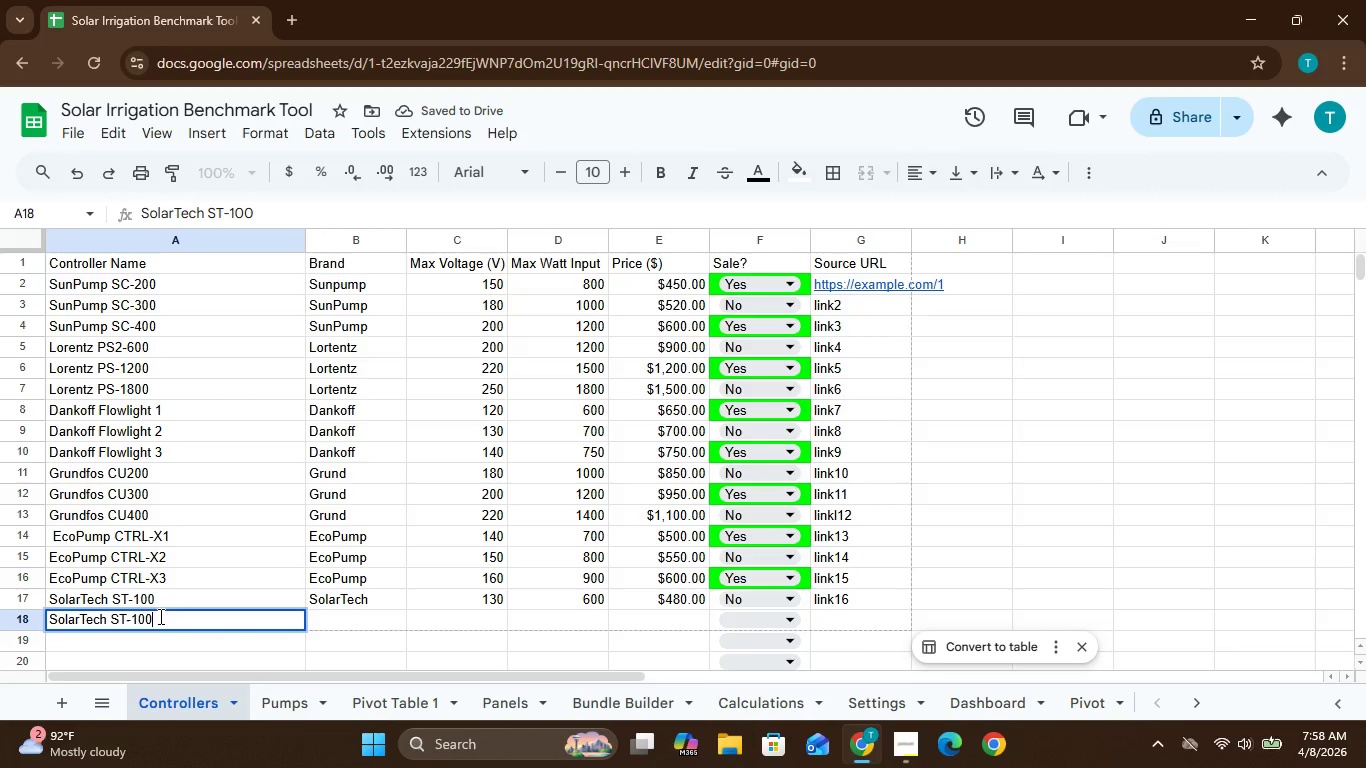 
triple_click([159, 616])
 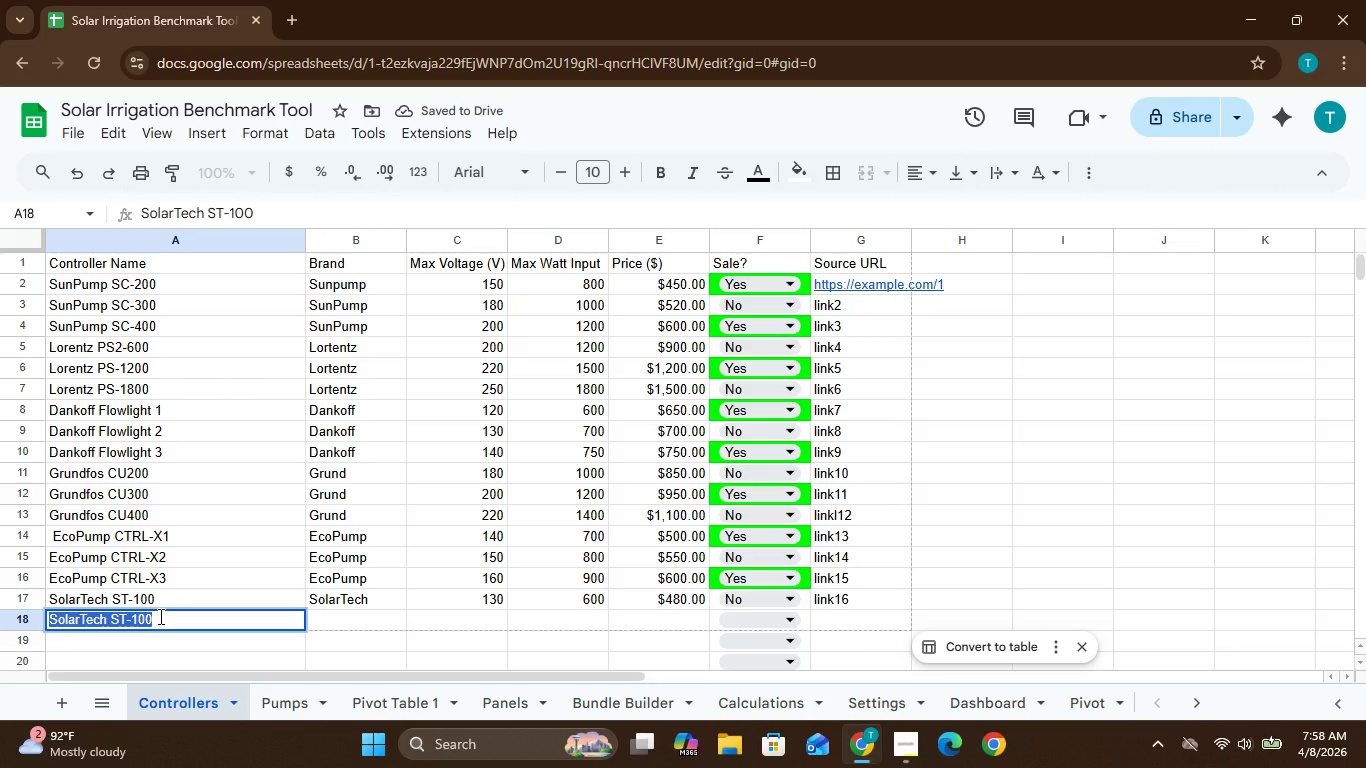 
left_click([159, 616])
 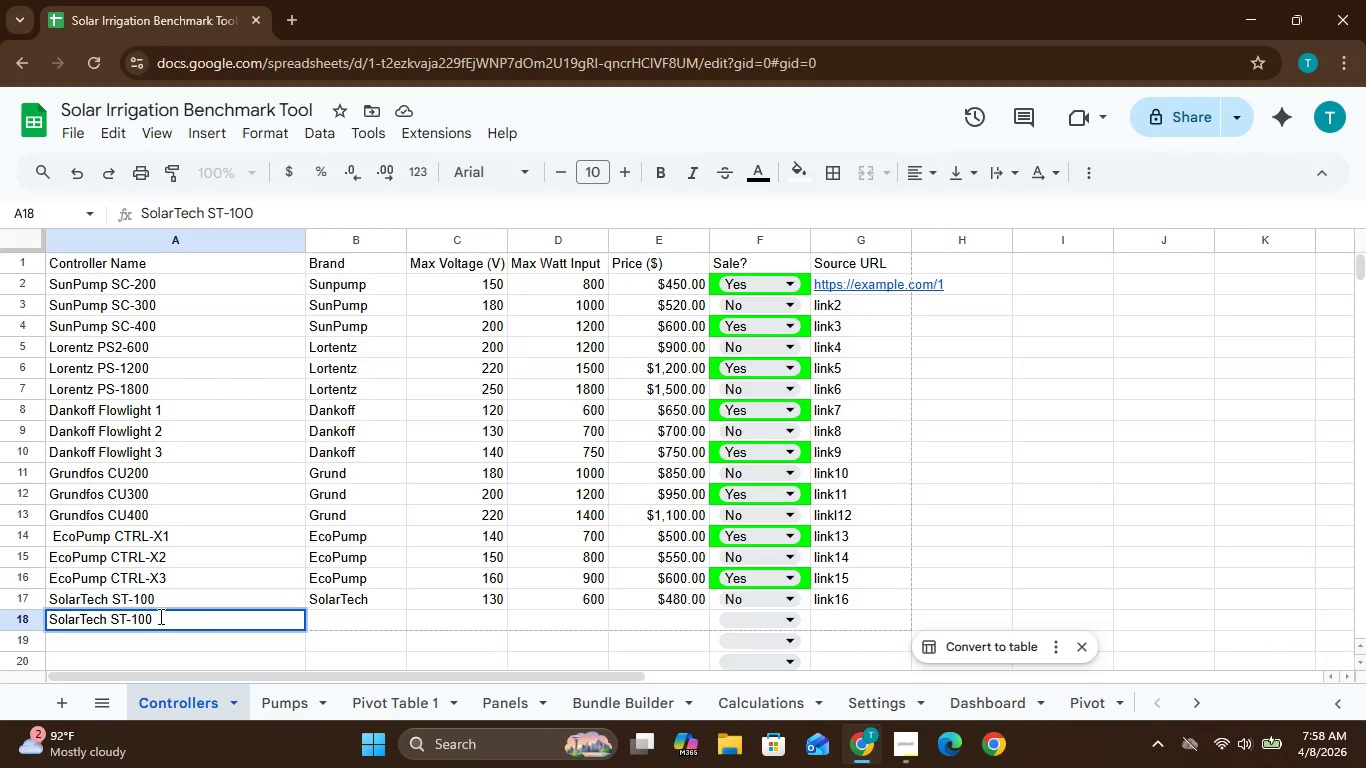 
key(Backspace)
key(Backspace)
key(Backspace)
type(200)
 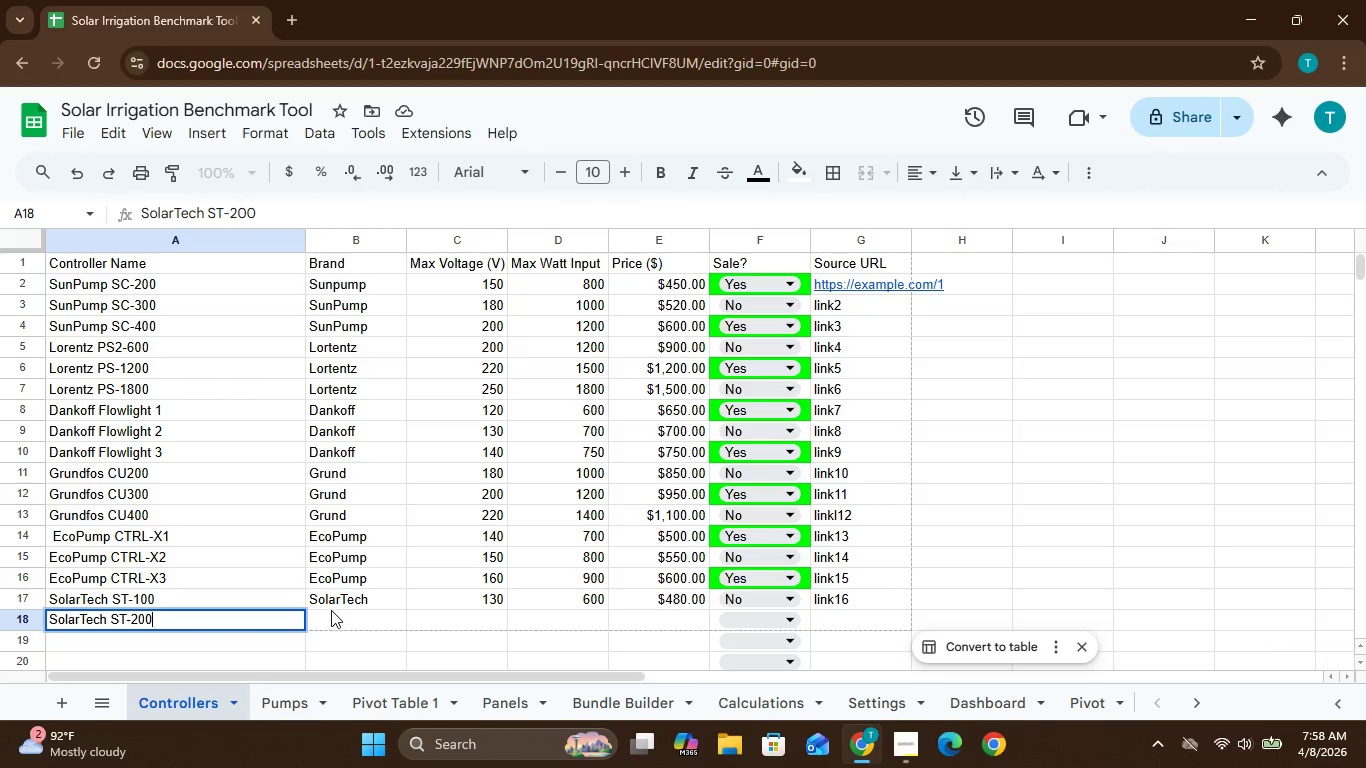 
left_click([329, 627])
 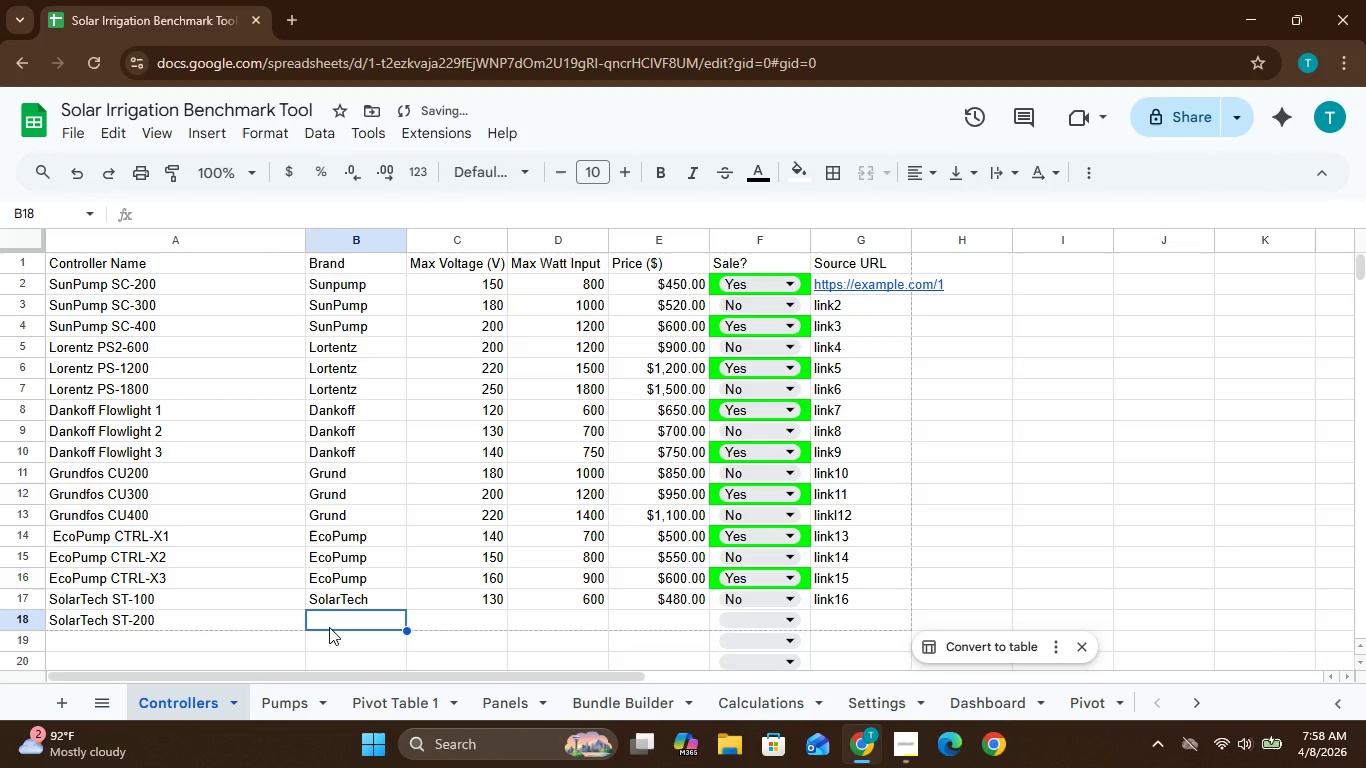 
hold_key(key=ShiftLeft, duration=0.5)
 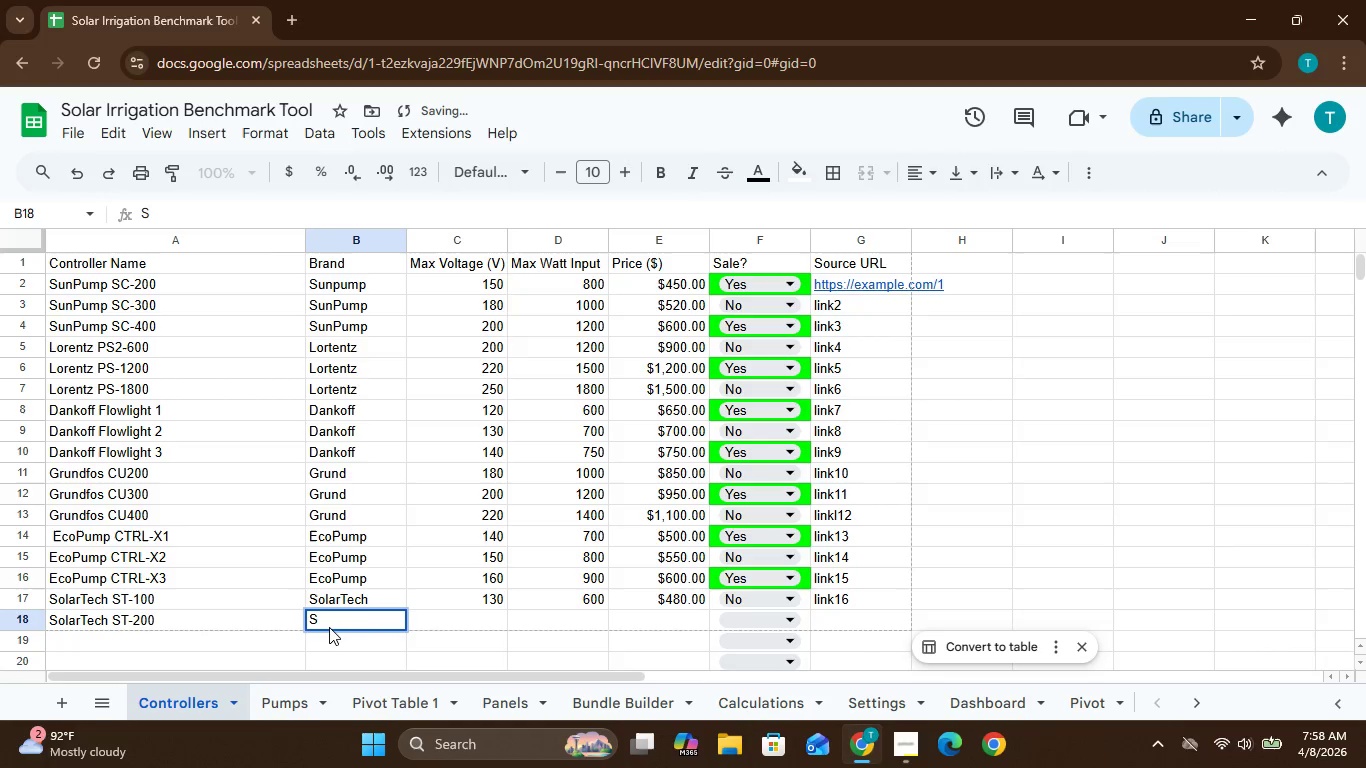 
hold_key(key=S, duration=0.31)
 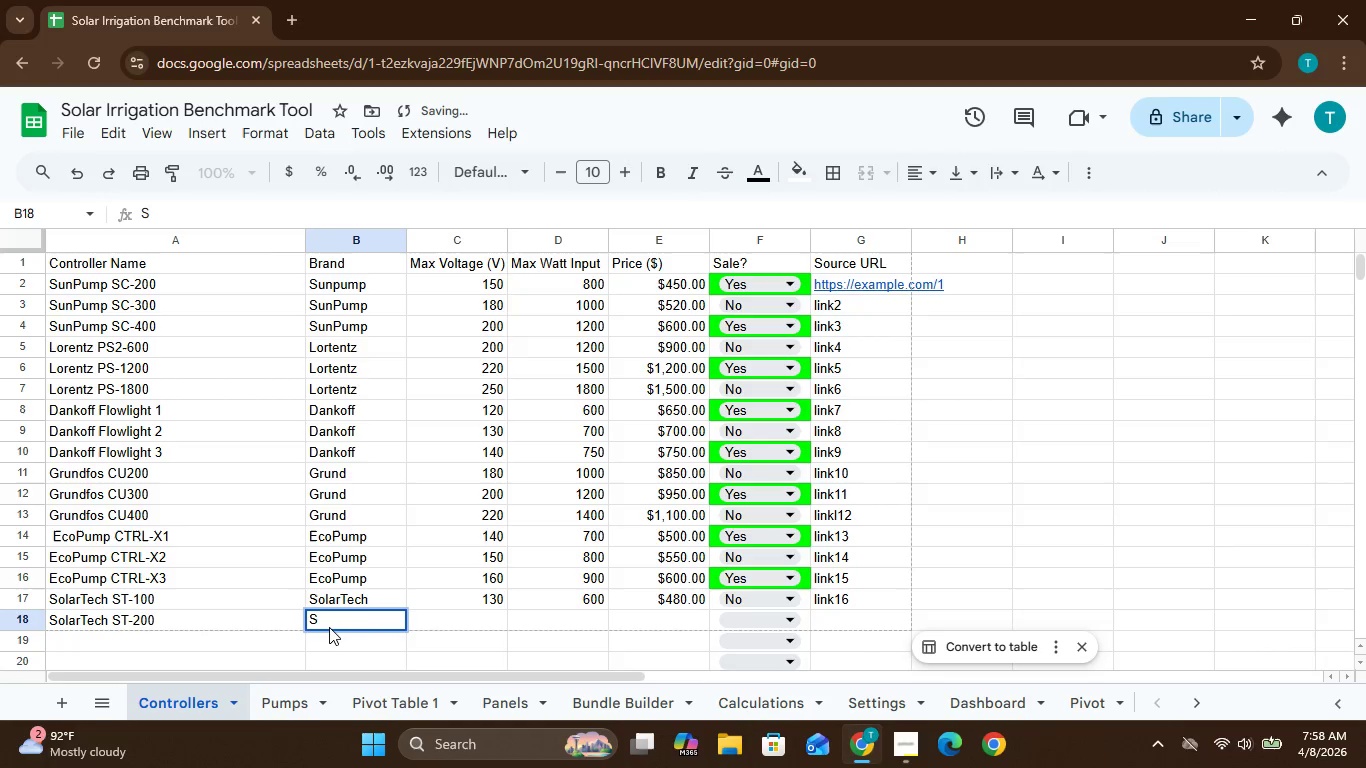 
key(O)
 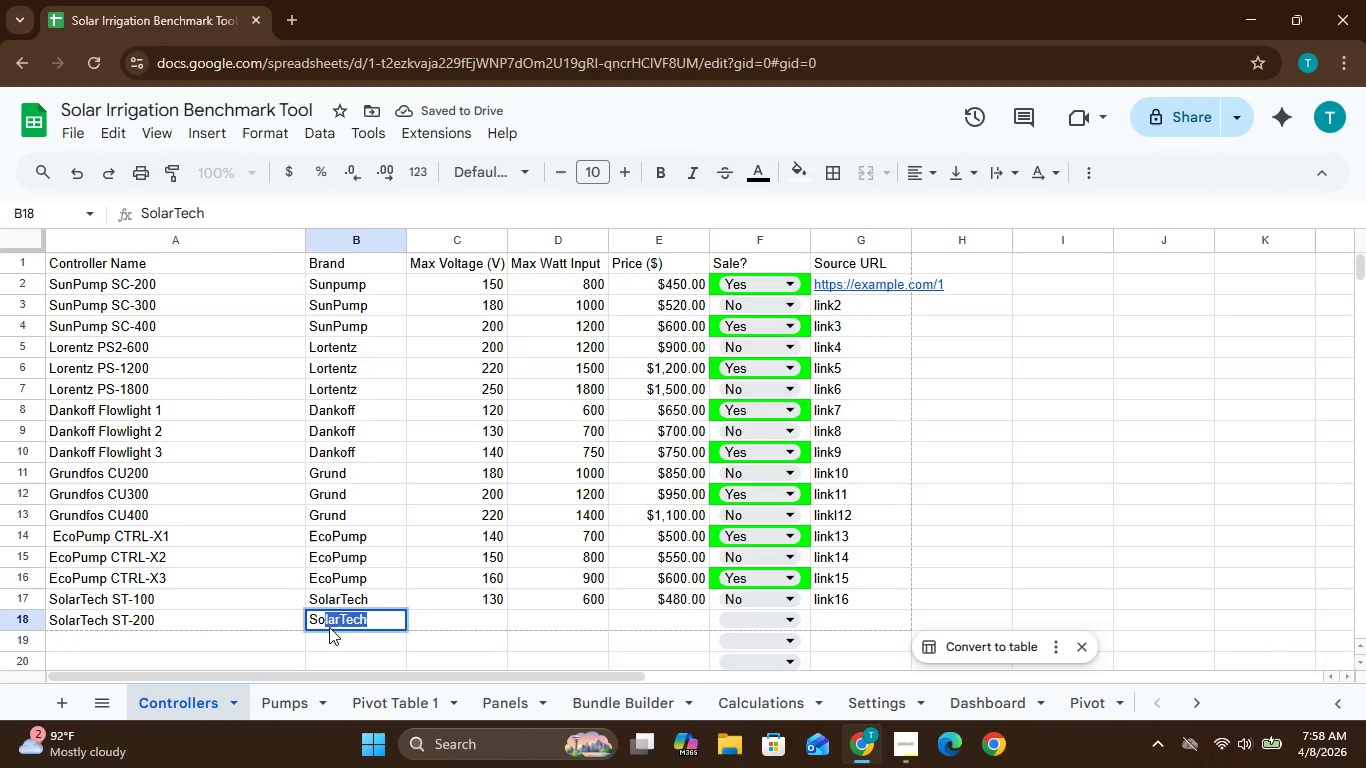 
key(Enter)
 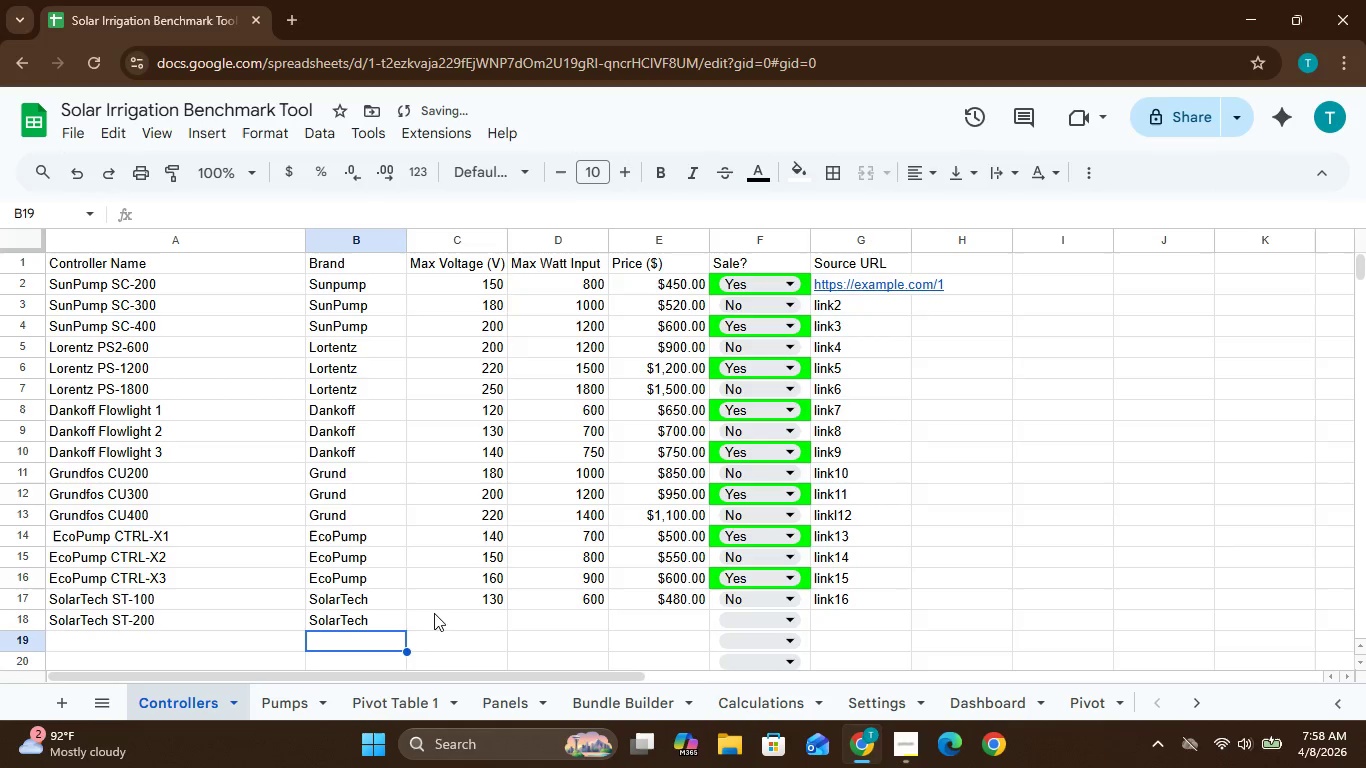 
left_click([429, 623])
 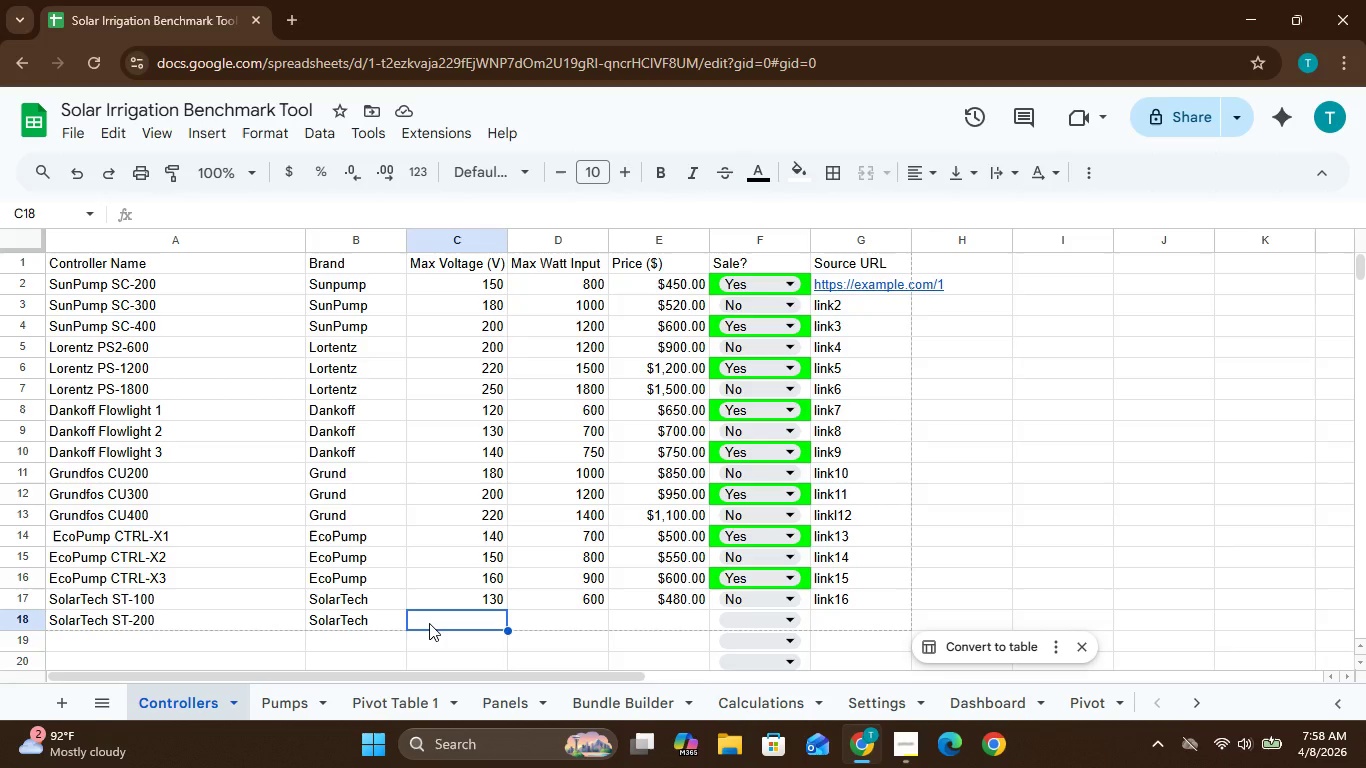 
wait(5.14)
 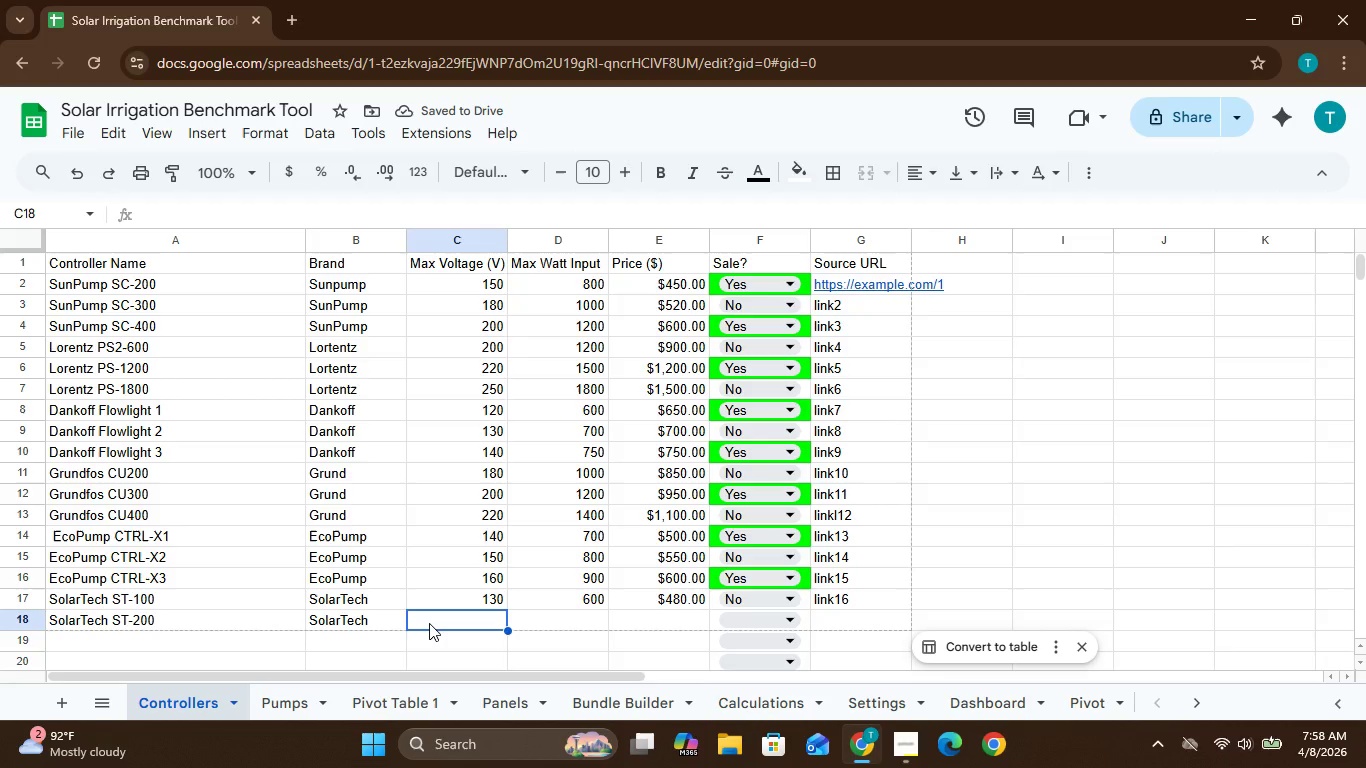 
type(150)
 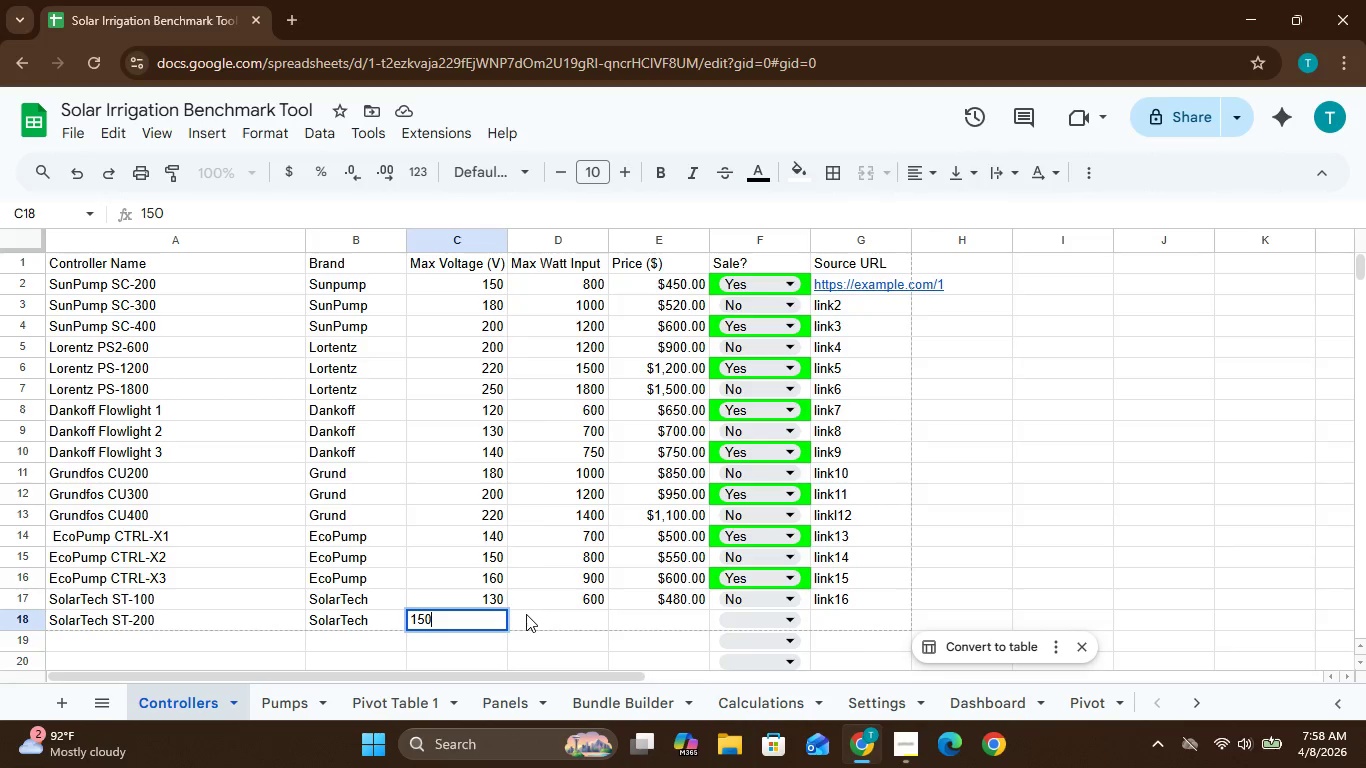 
left_click([526, 614])
 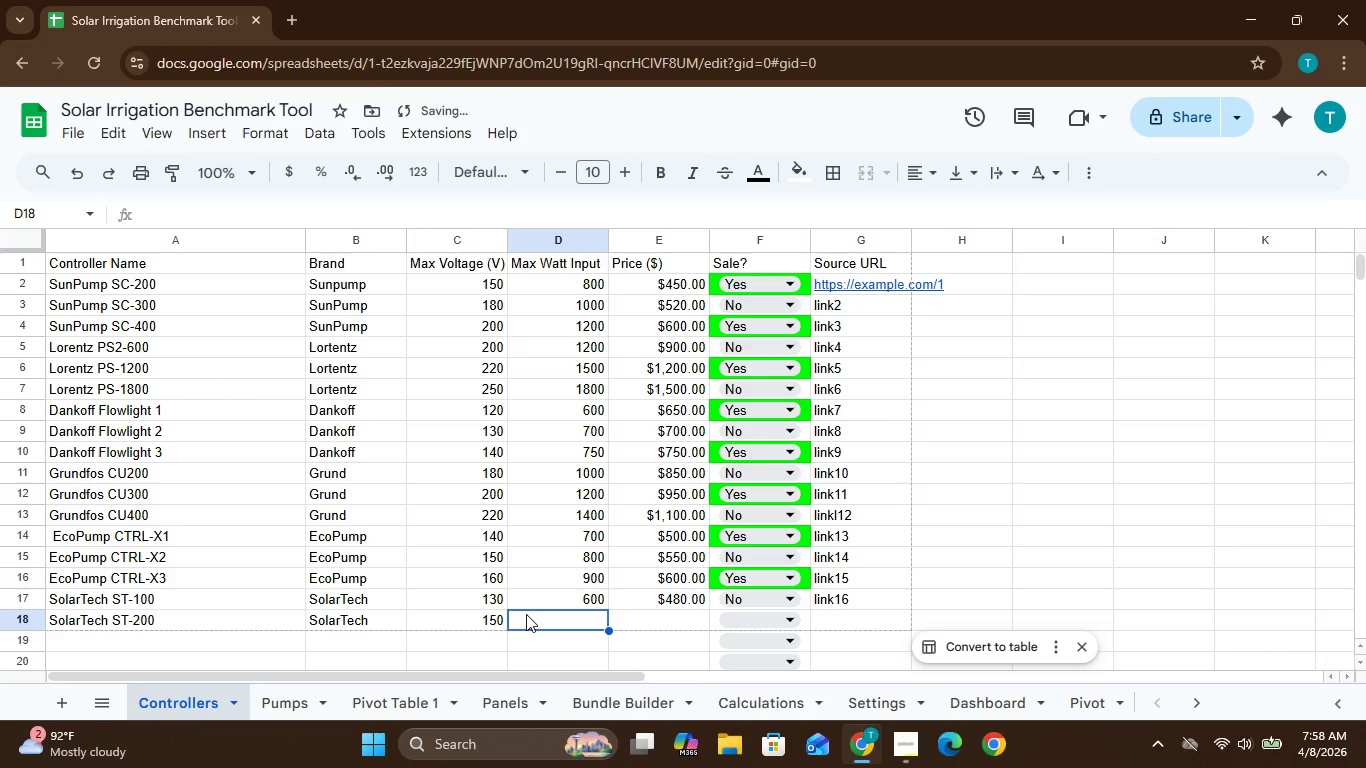 
type(8-)
key(Backspace)
type(00)
 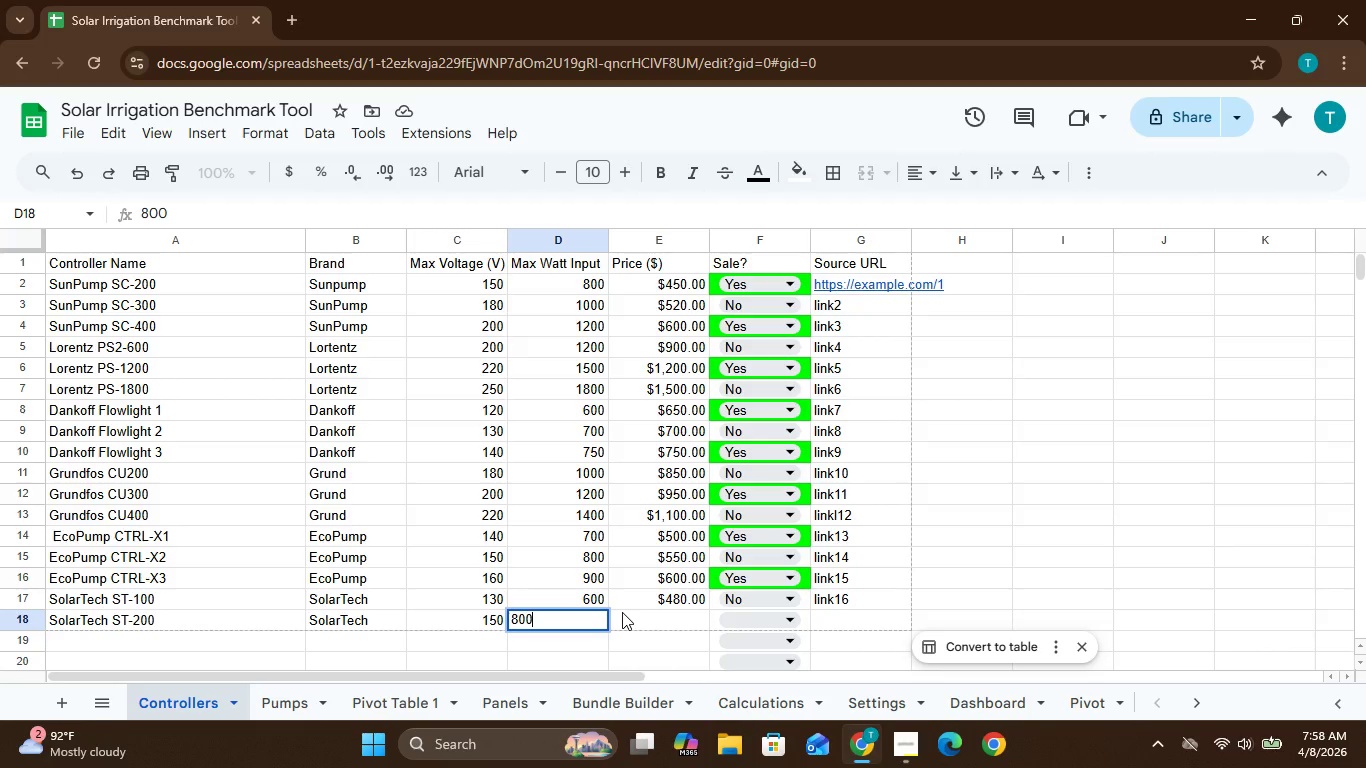 
wait(6.16)
 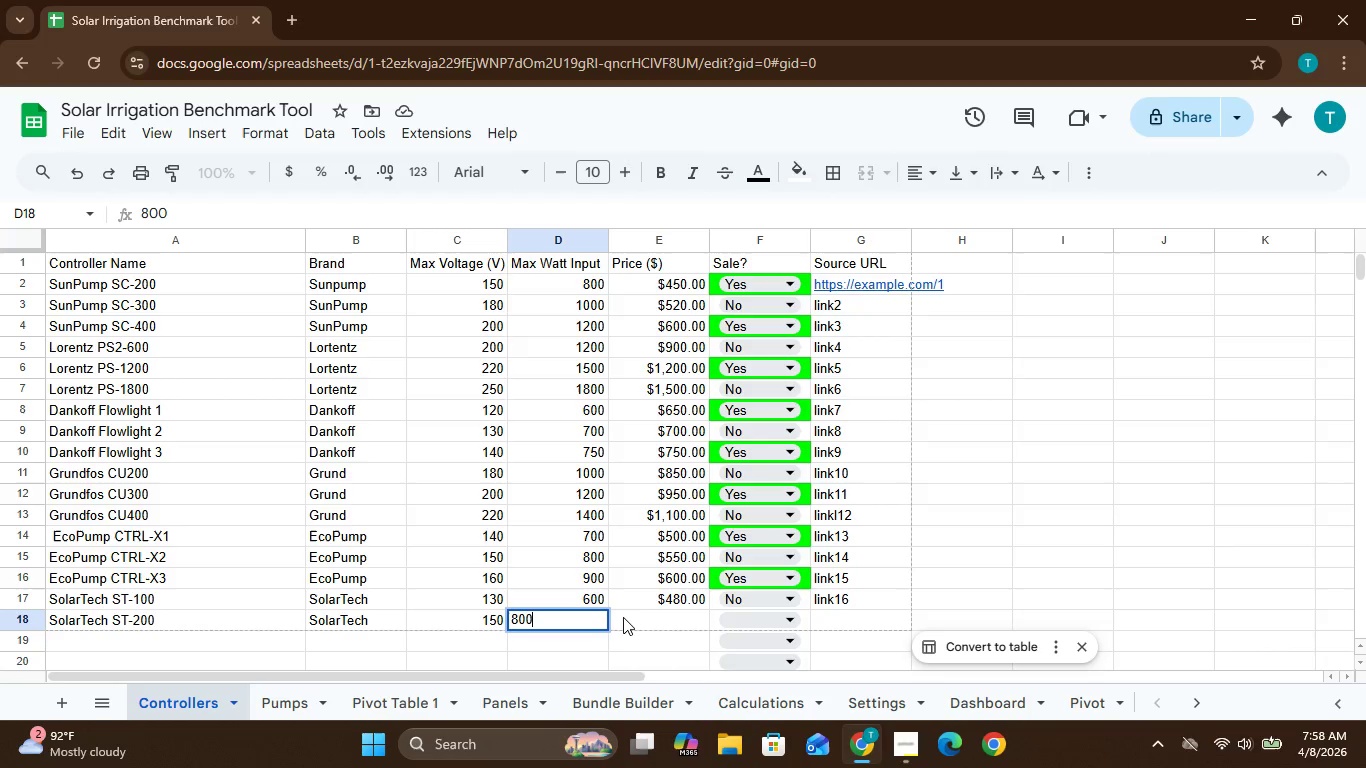 
key(5)
 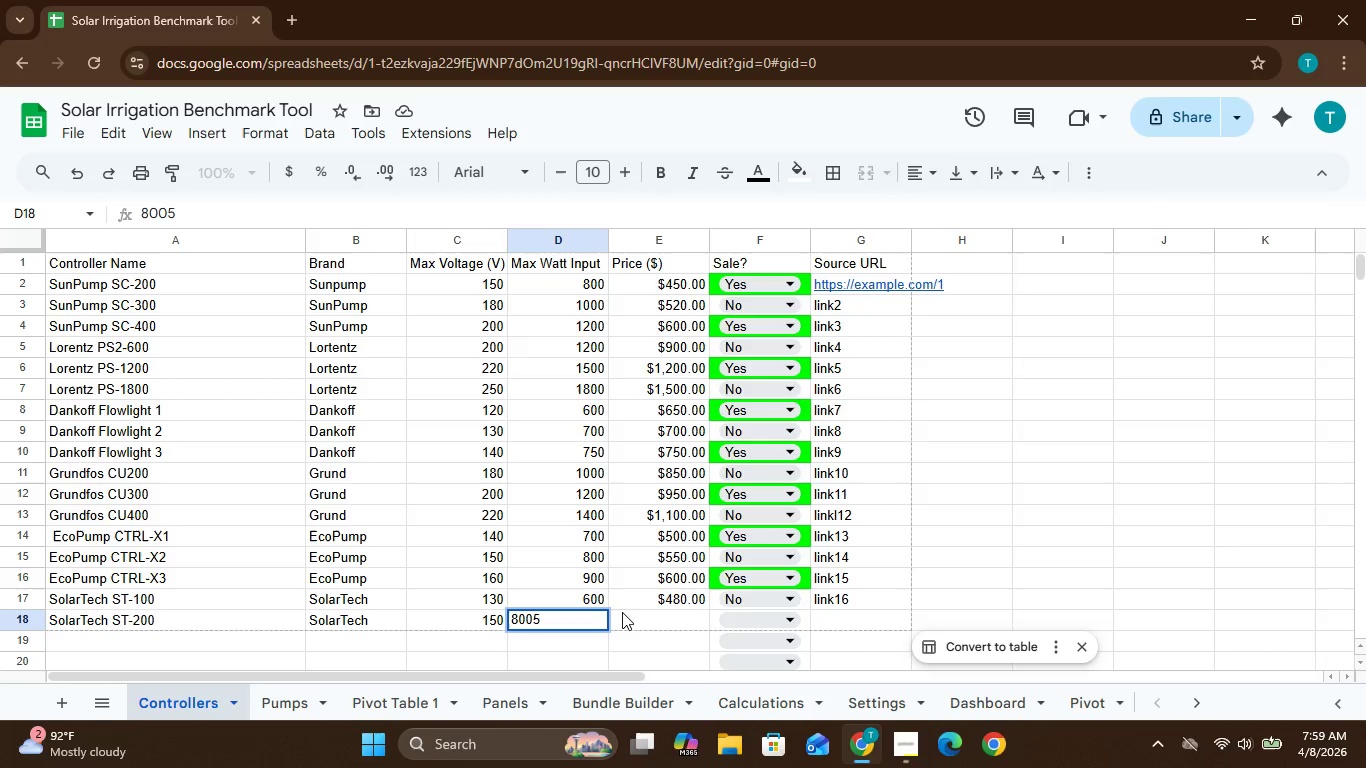 
wait(7.75)
 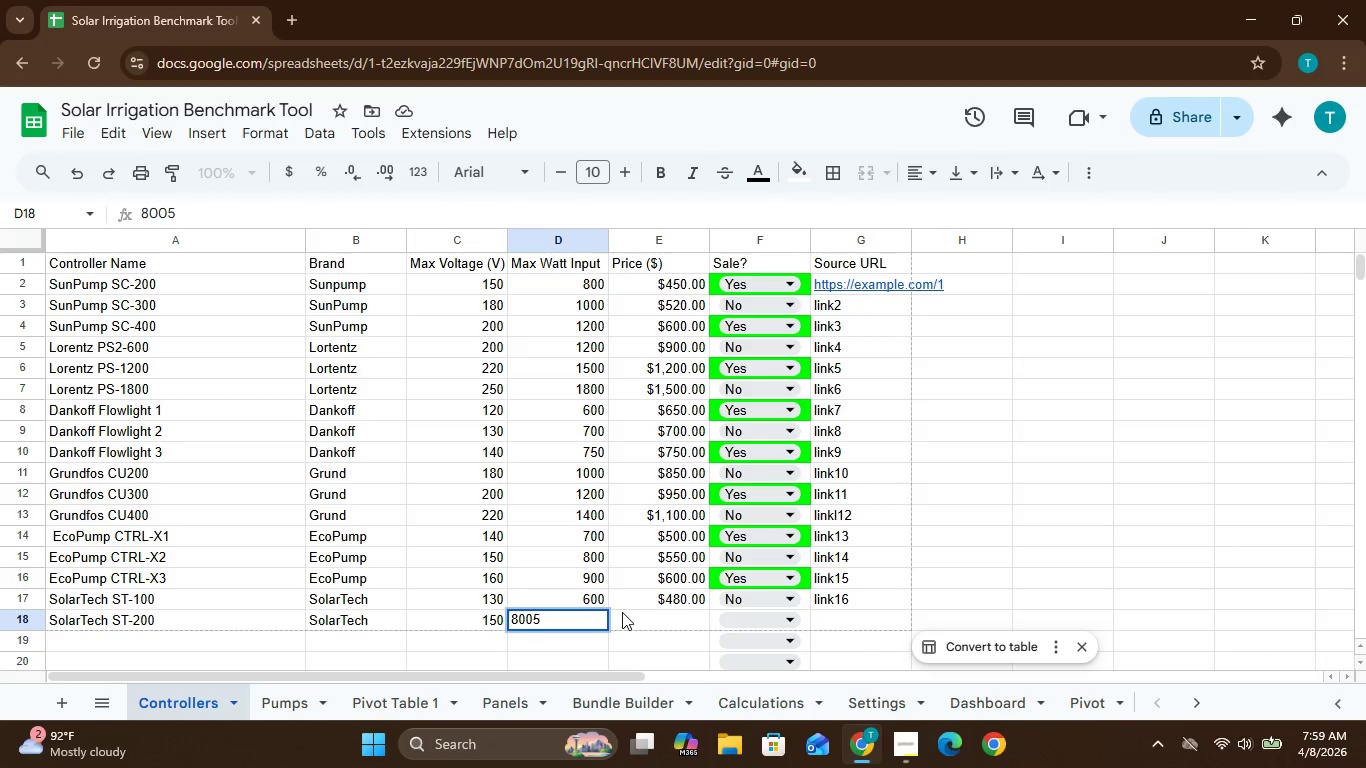 
key(Backspace)
 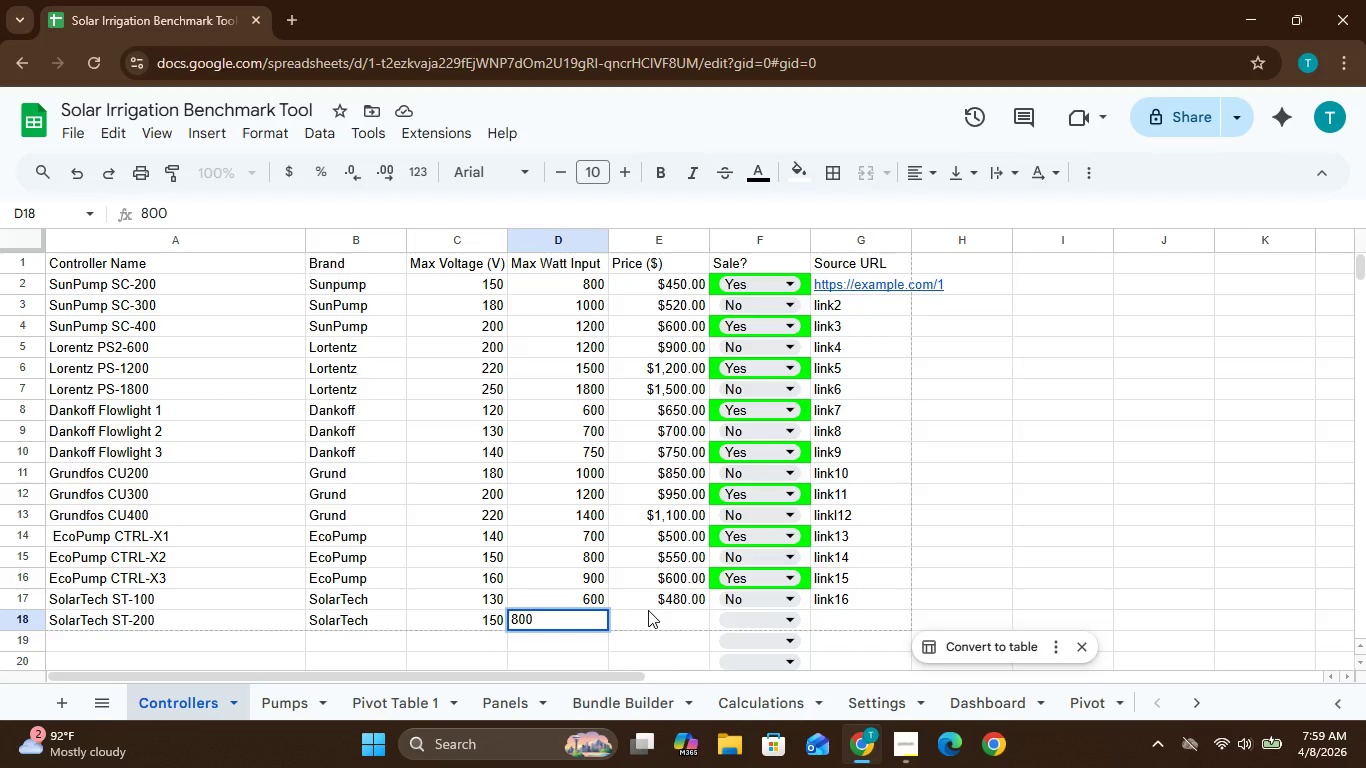 
type(550)
key(Backspace)
key(Backspace)
key(Backspace)
 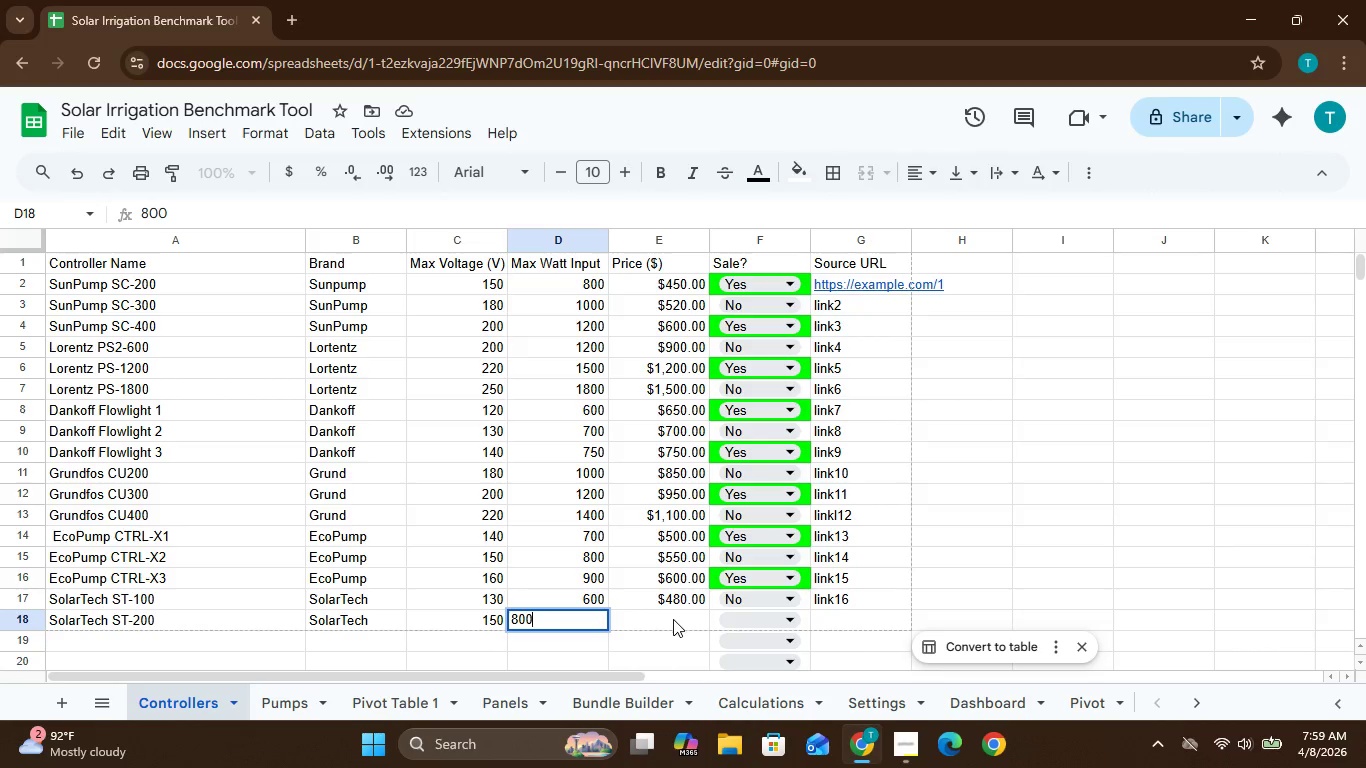 
left_click([671, 619])
 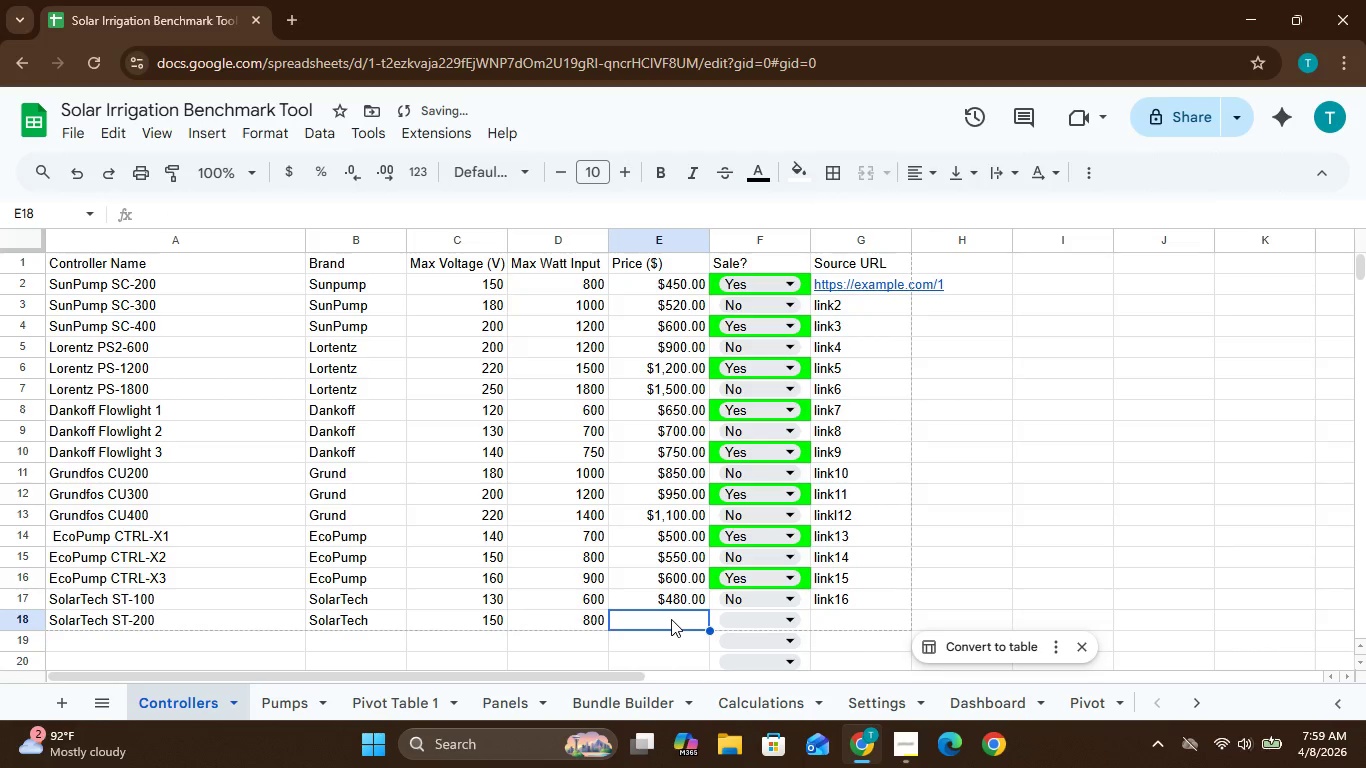 
type(550)
 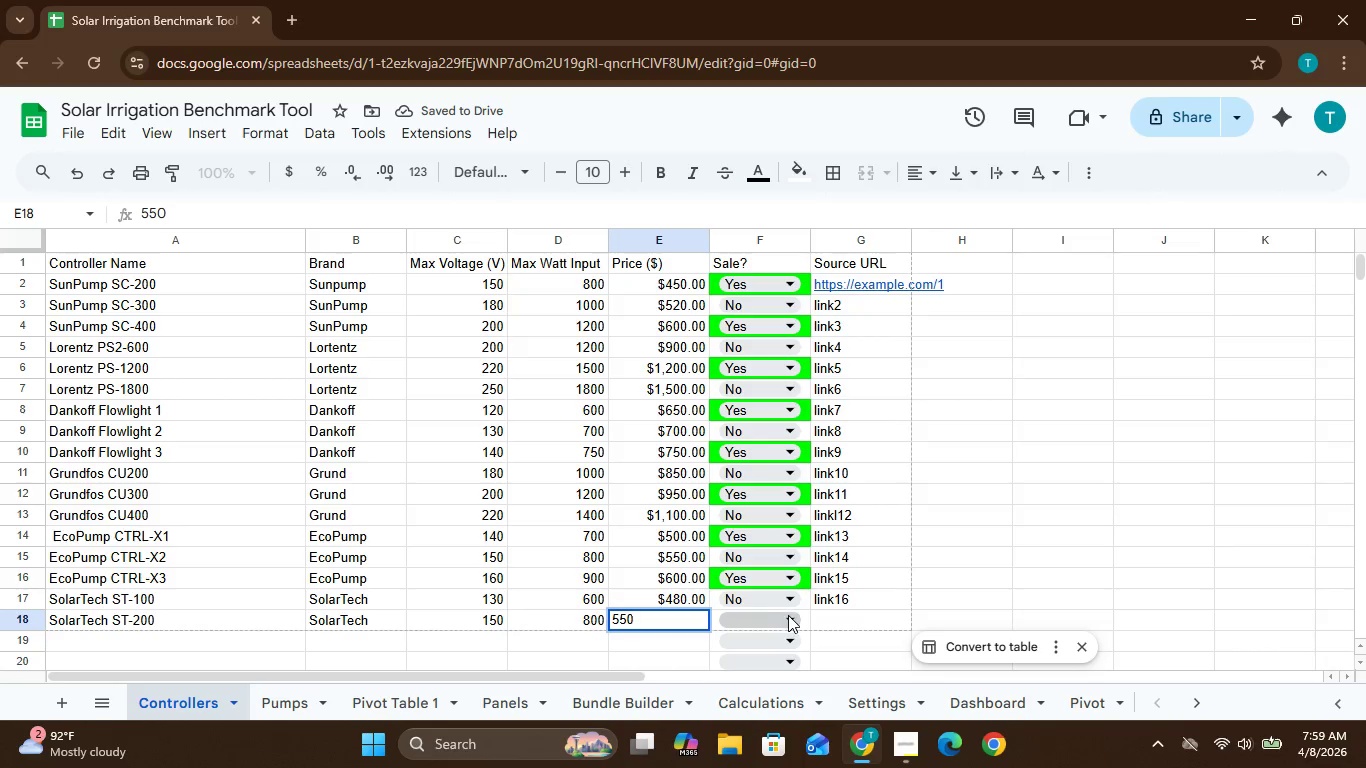 
left_click([792, 619])
 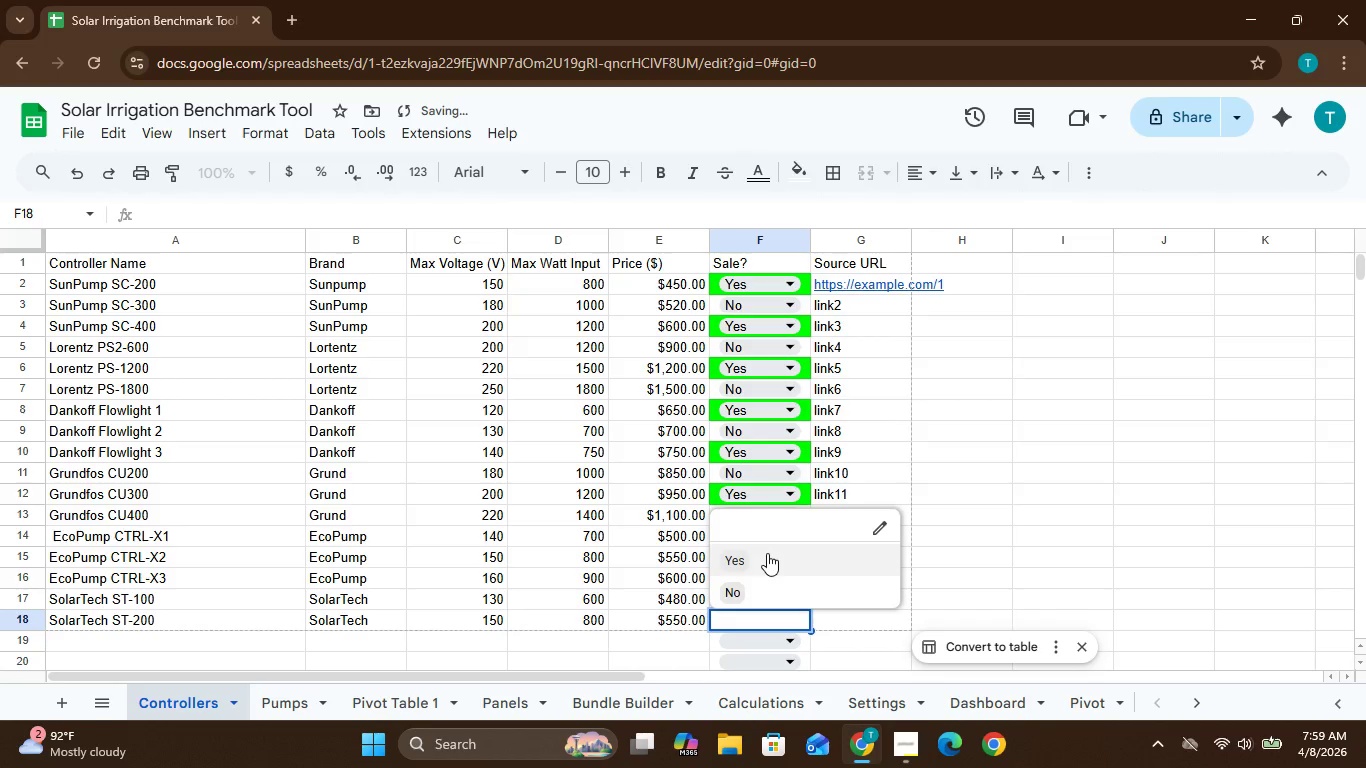 
left_click([768, 558])
 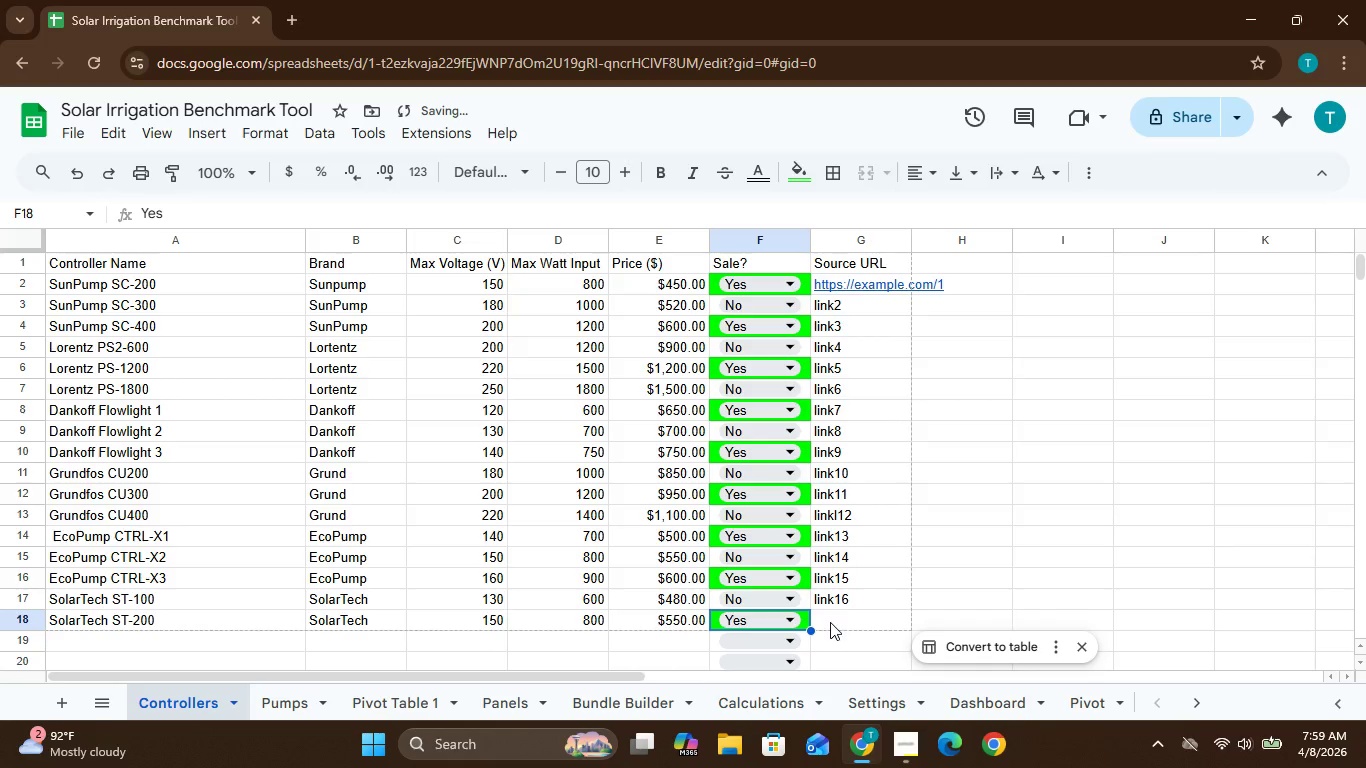 
left_click([826, 614])
 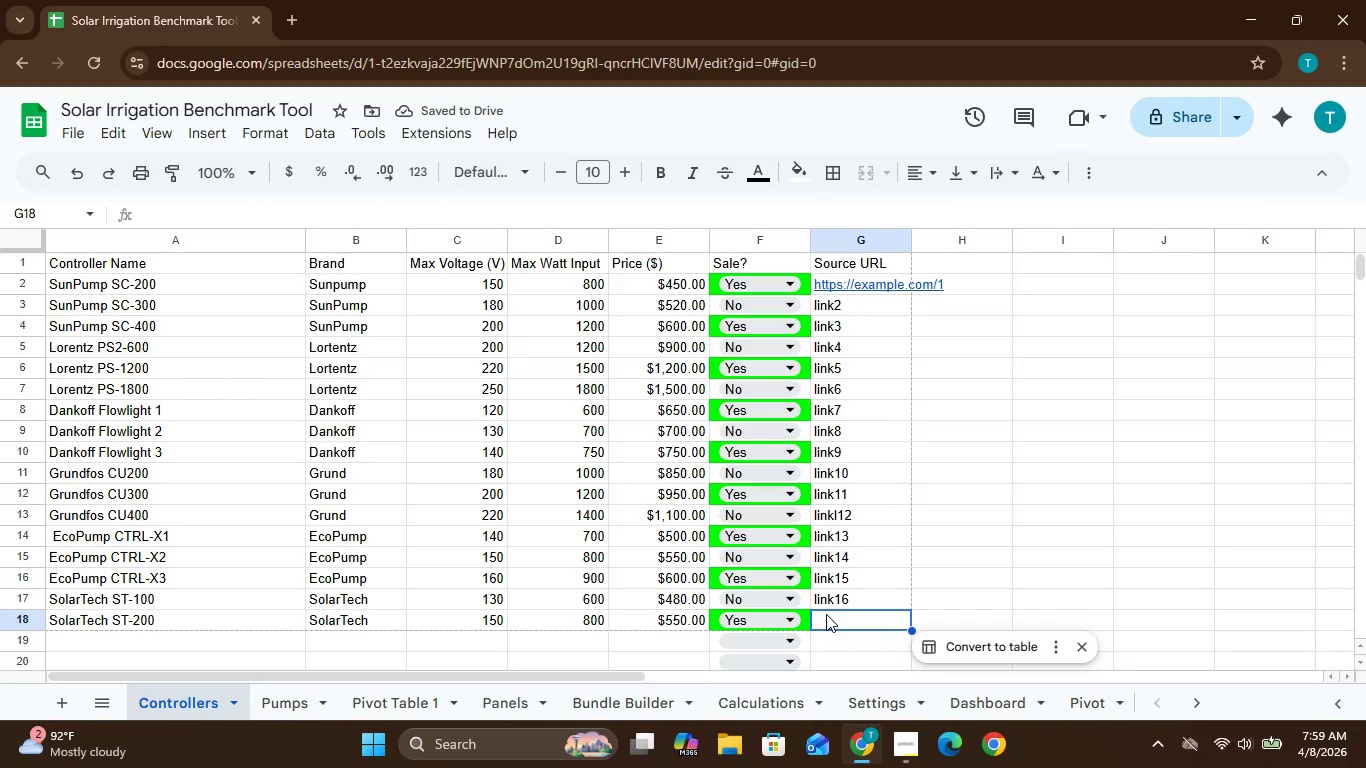 
type(link17)
 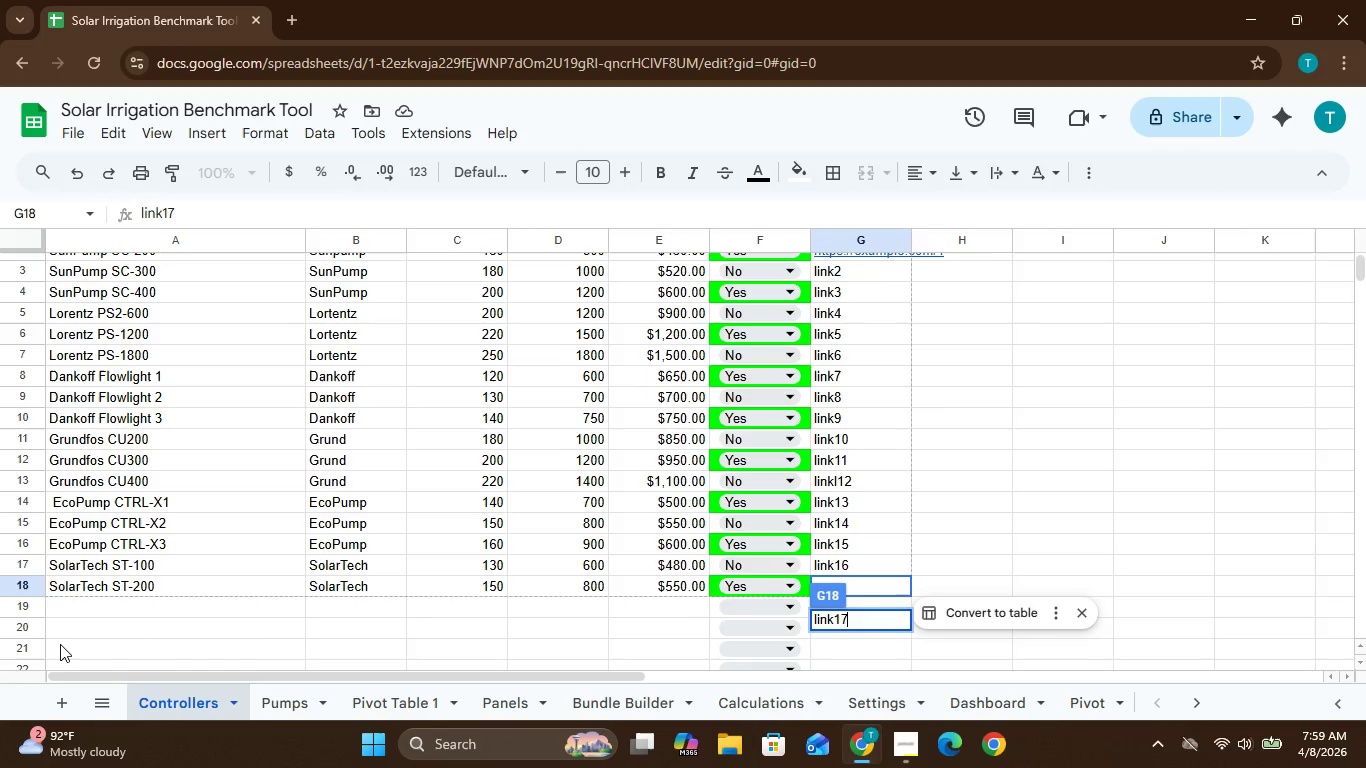 
wait(9.64)
 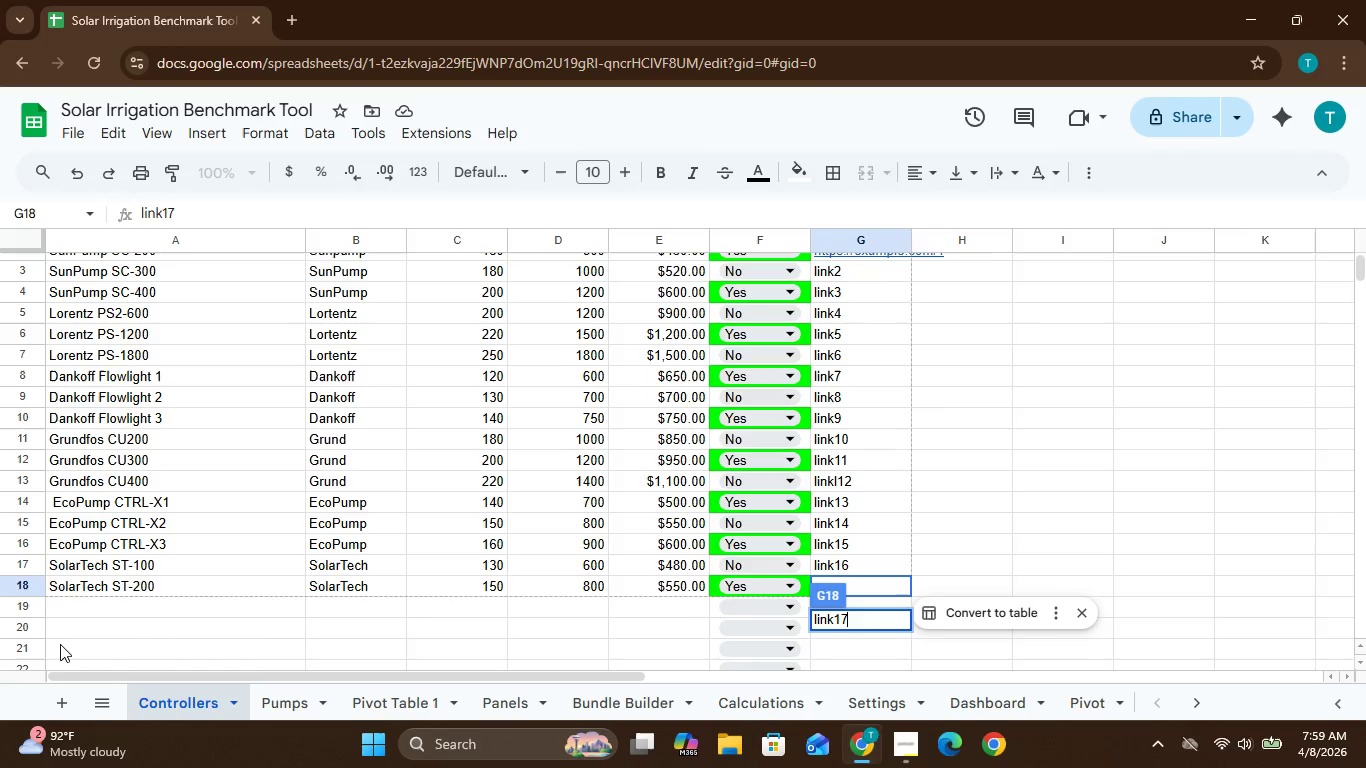 
double_click([899, 623])
 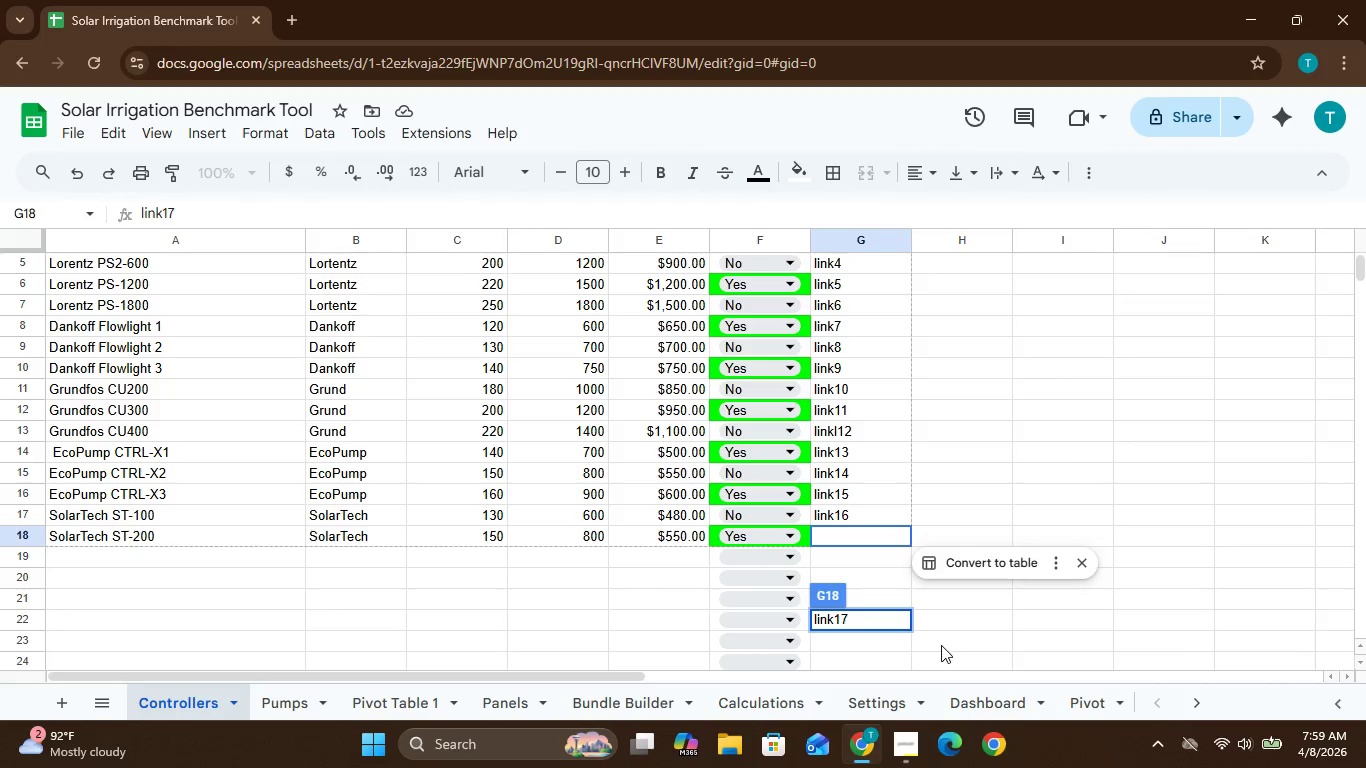 
left_click([941, 646])
 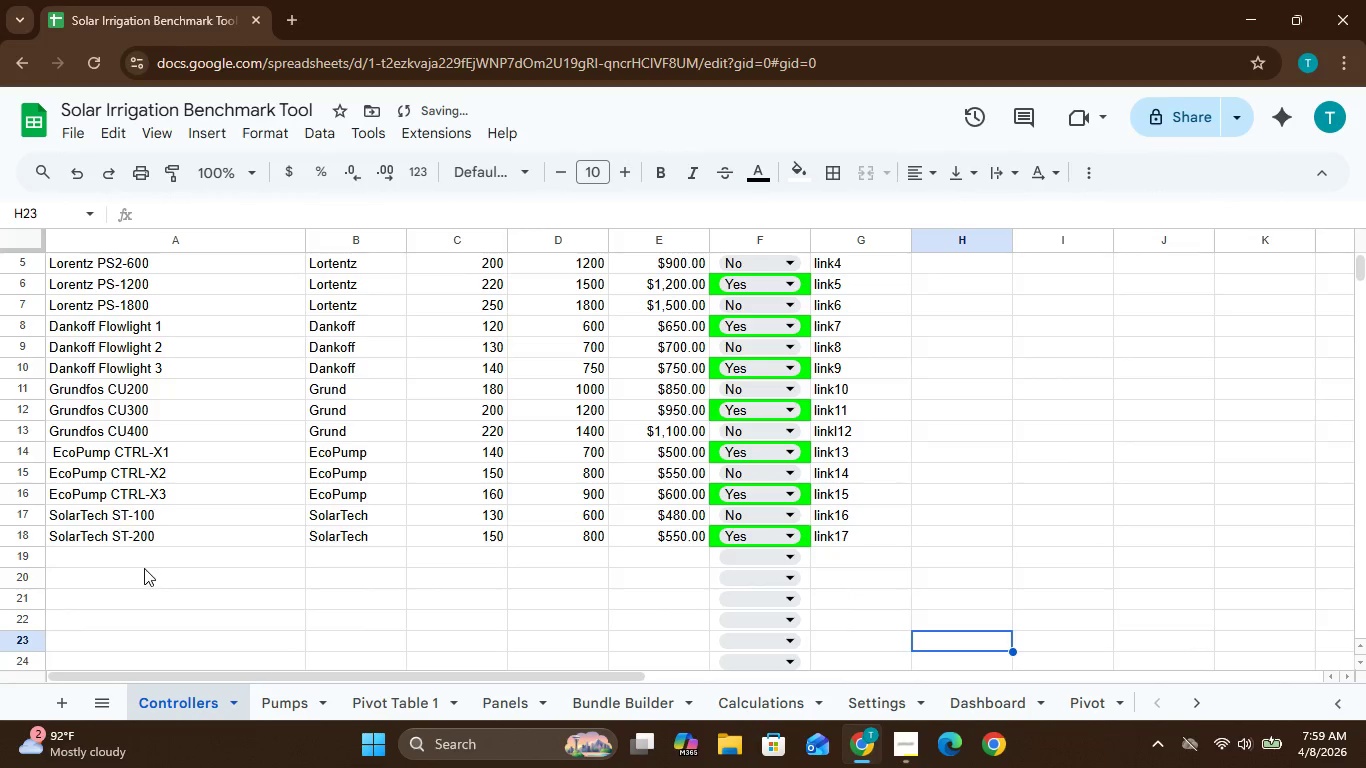 
left_click([129, 555])
 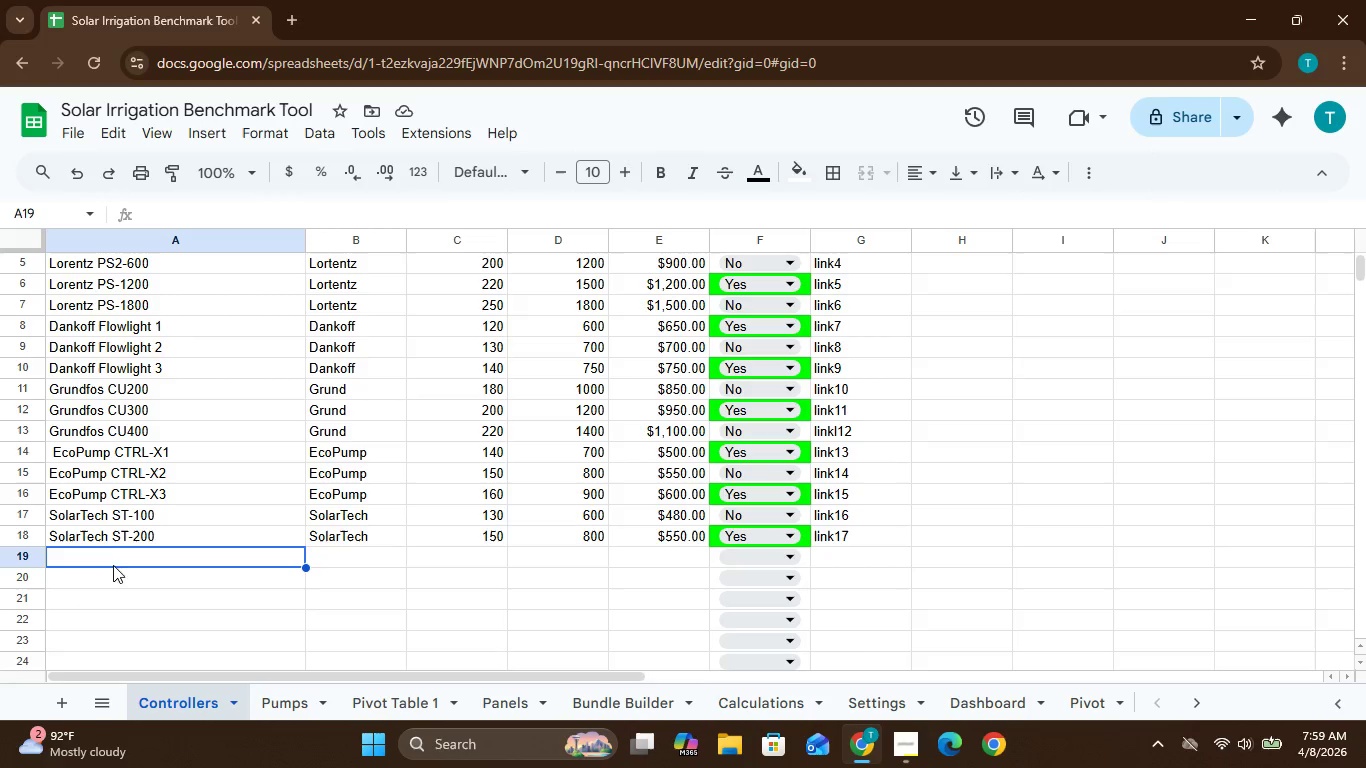 
wait(8.77)
 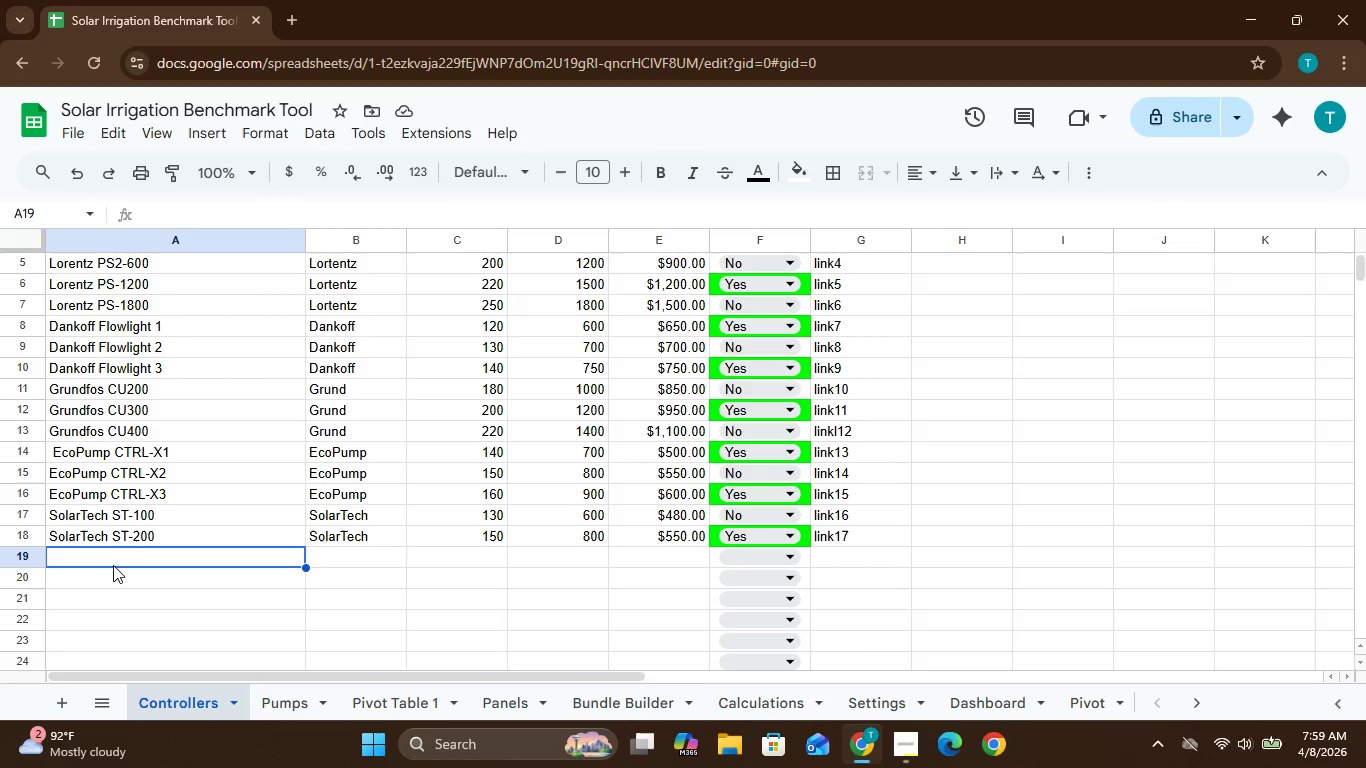 
hold_key(key=ShiftLeft, duration=0.41)
 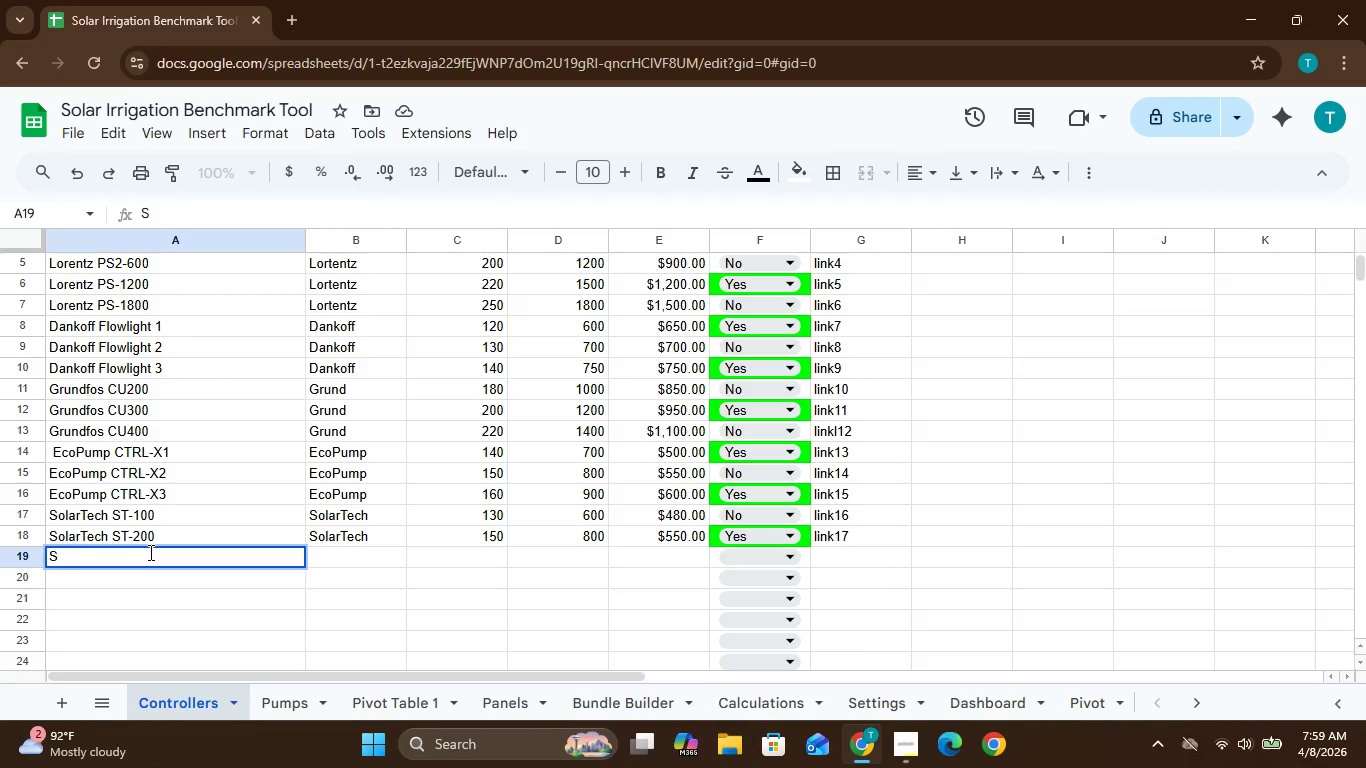 
hold_key(key=S, duration=0.36)
 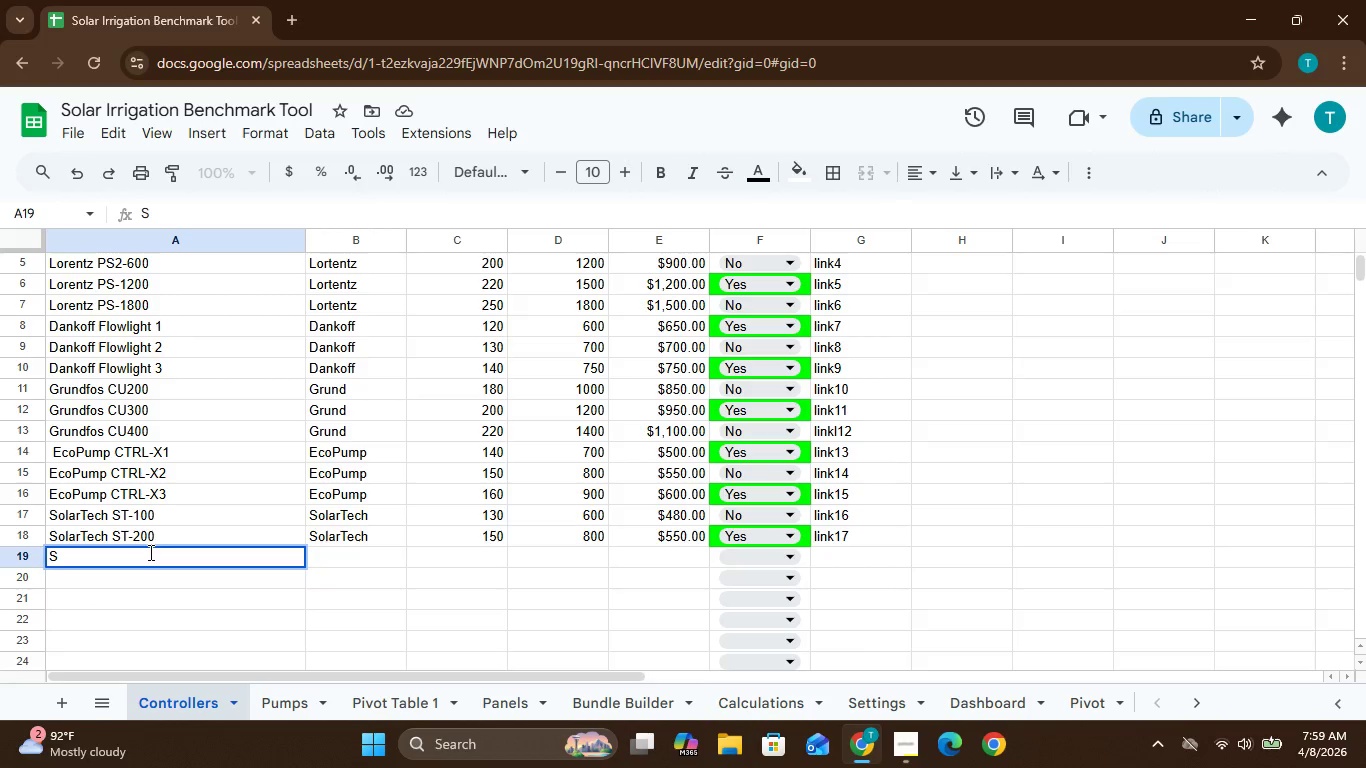 
type(olarTech)
 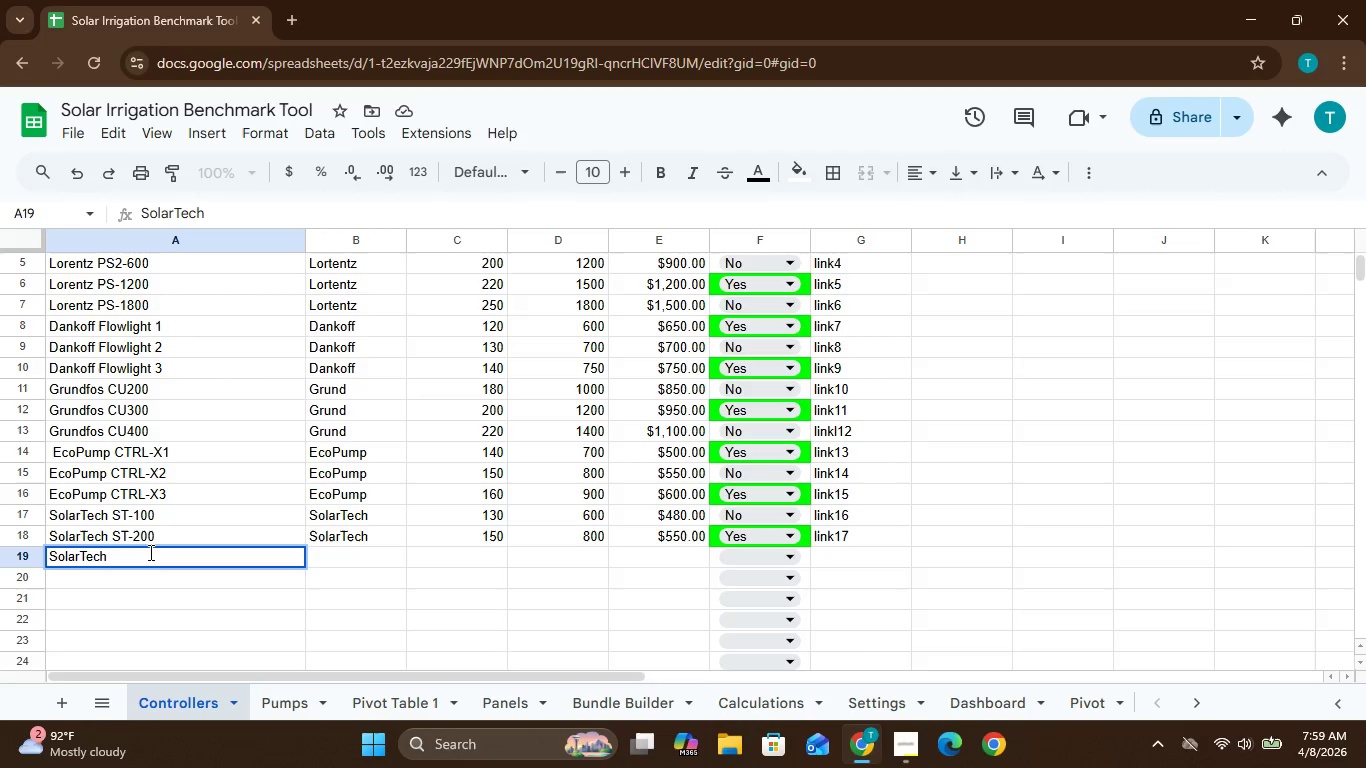 
left_click([127, 564])
 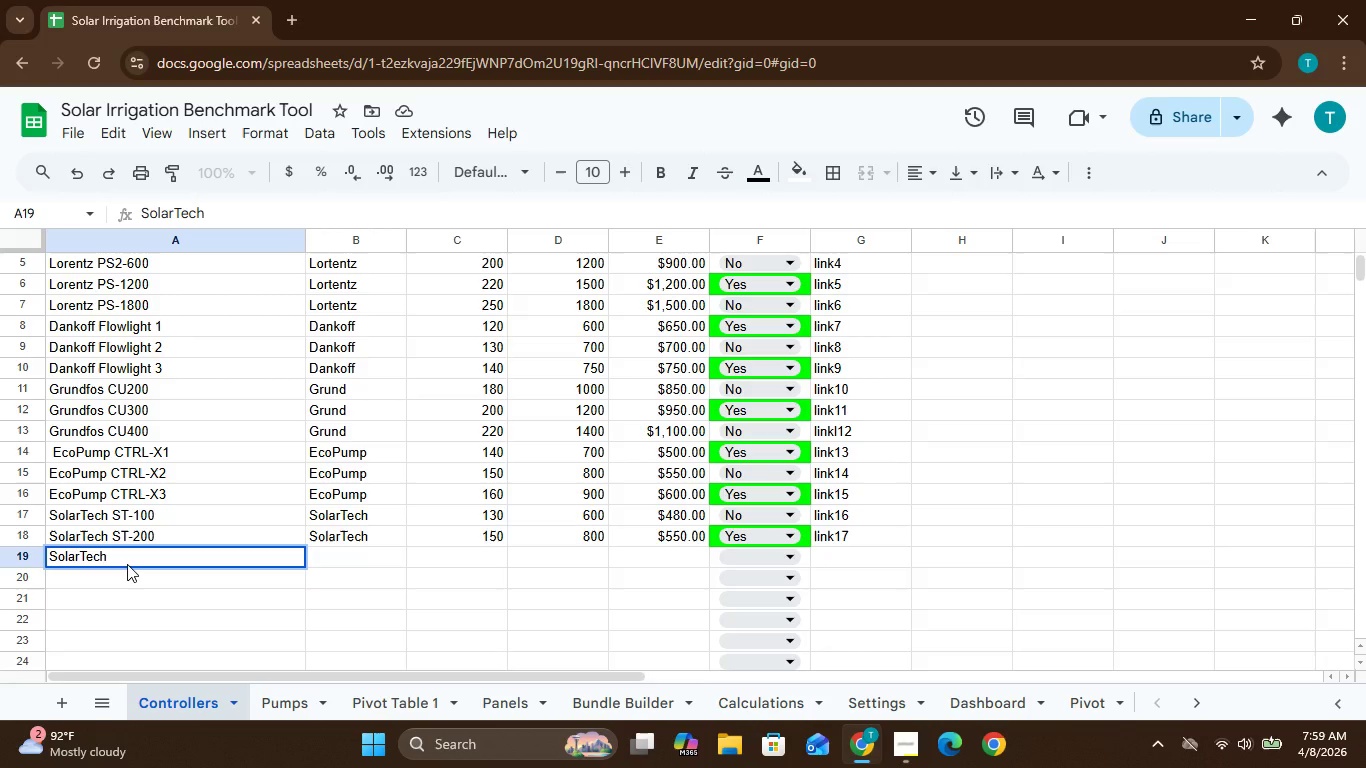 
key(Space)
 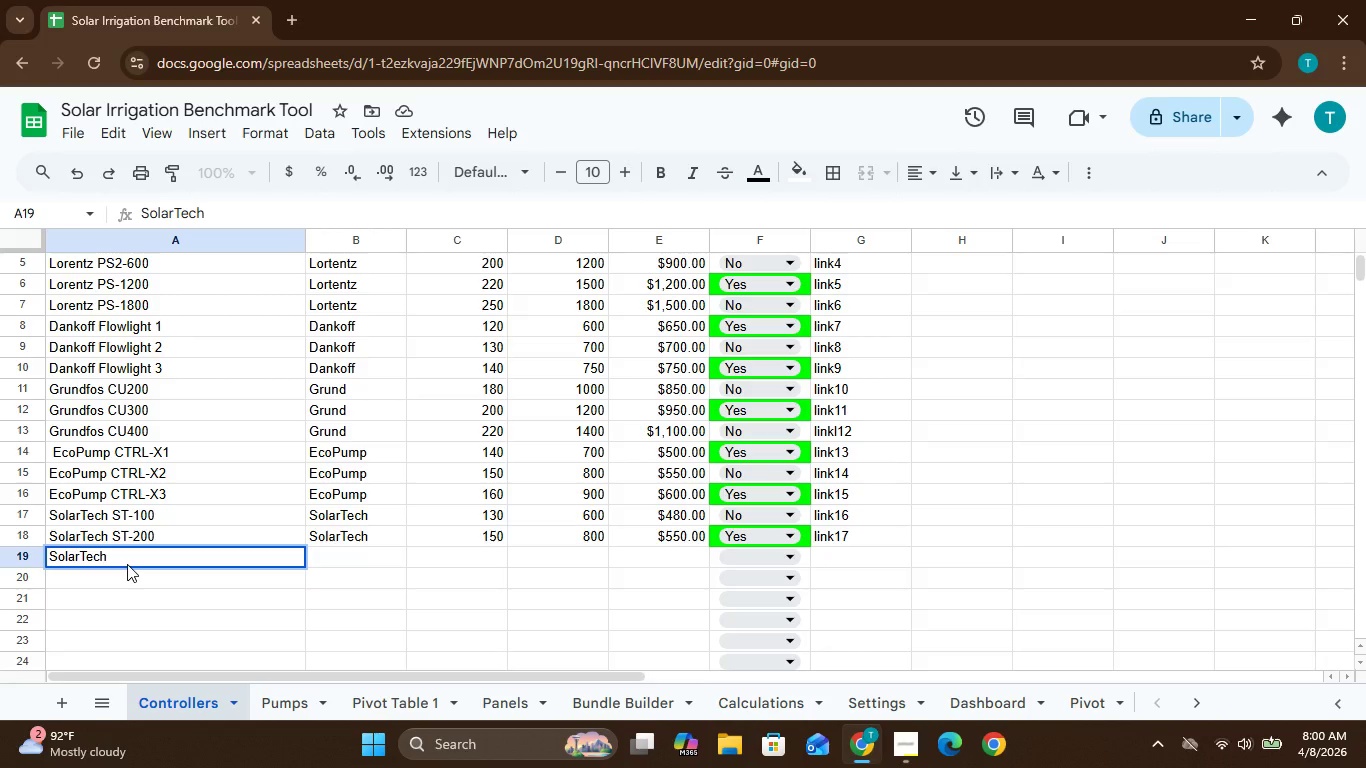 
hold_key(key=ShiftLeft, duration=0.39)
 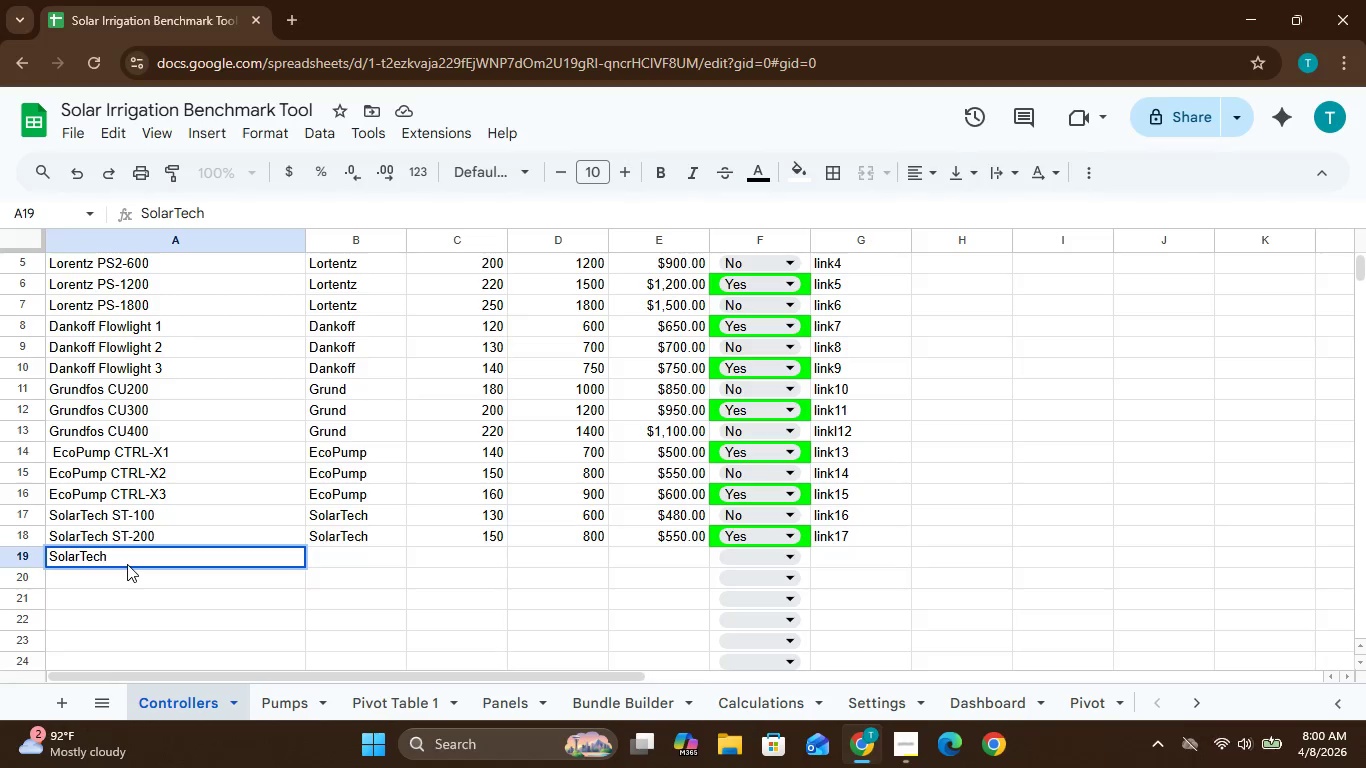 
hold_key(key=S, duration=0.44)
 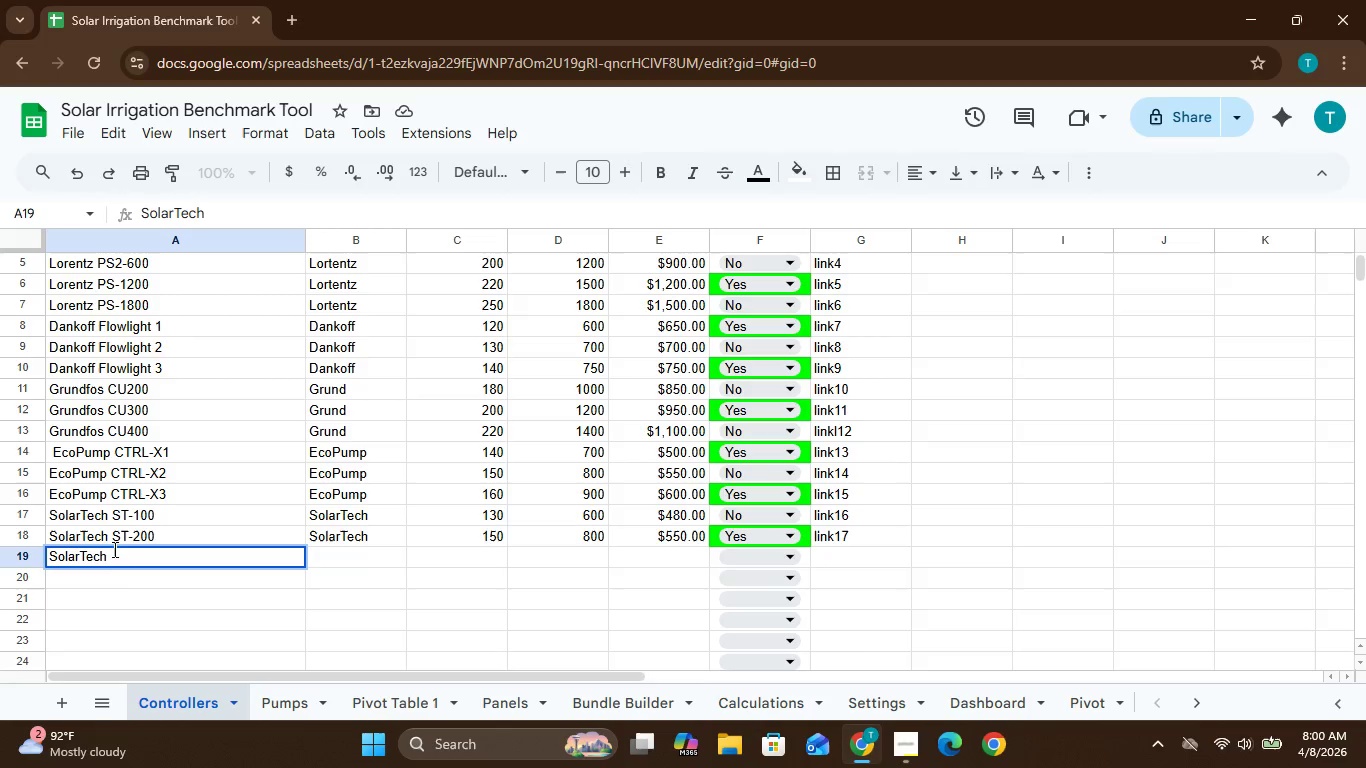 
double_click([116, 554])
 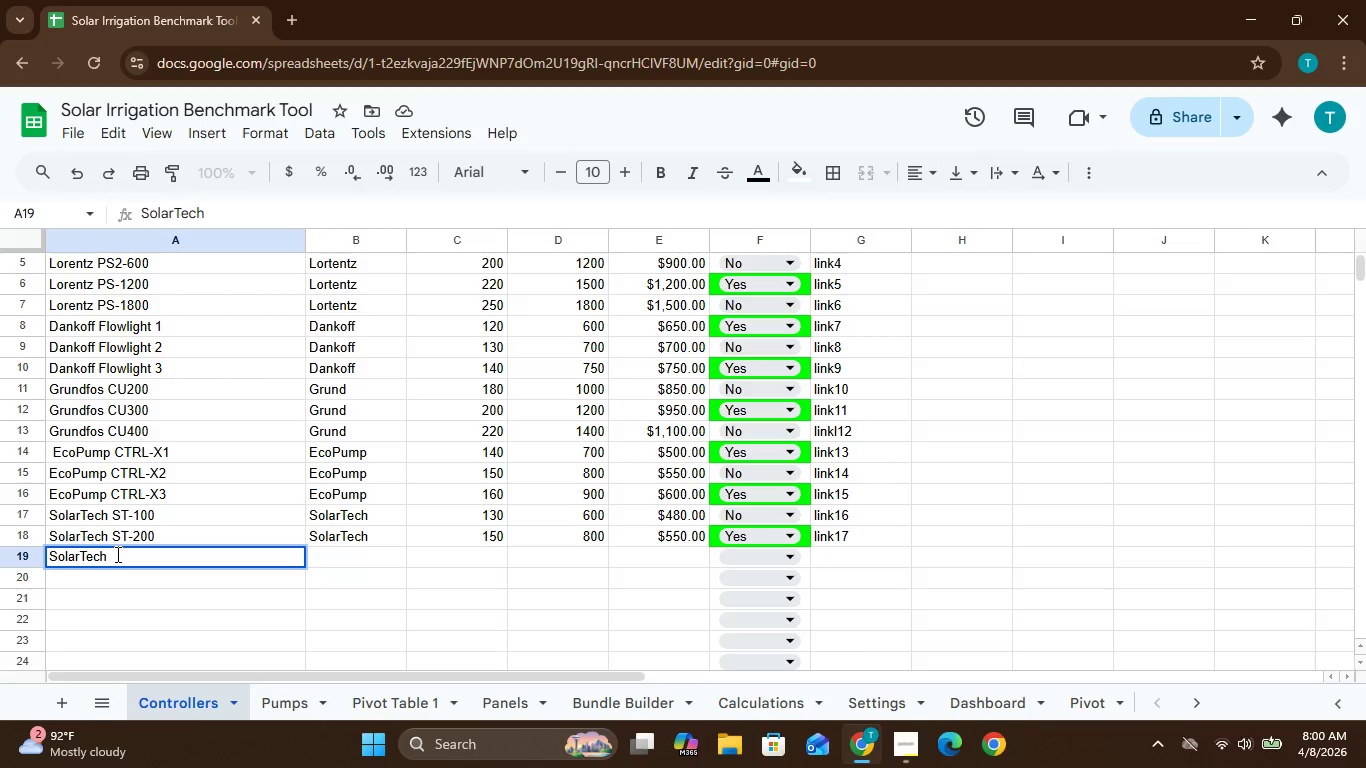 
key(Space)
 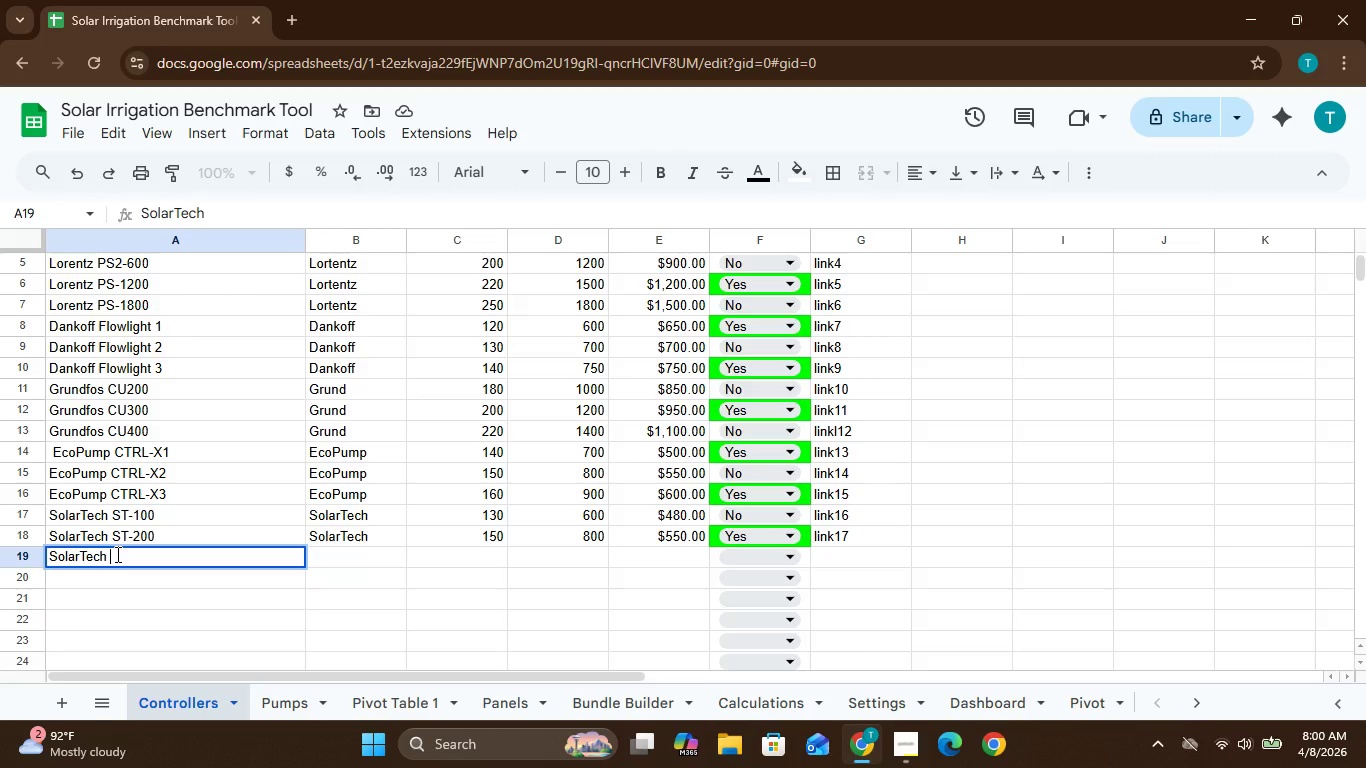 
hold_key(key=ShiftLeft, duration=0.44)
 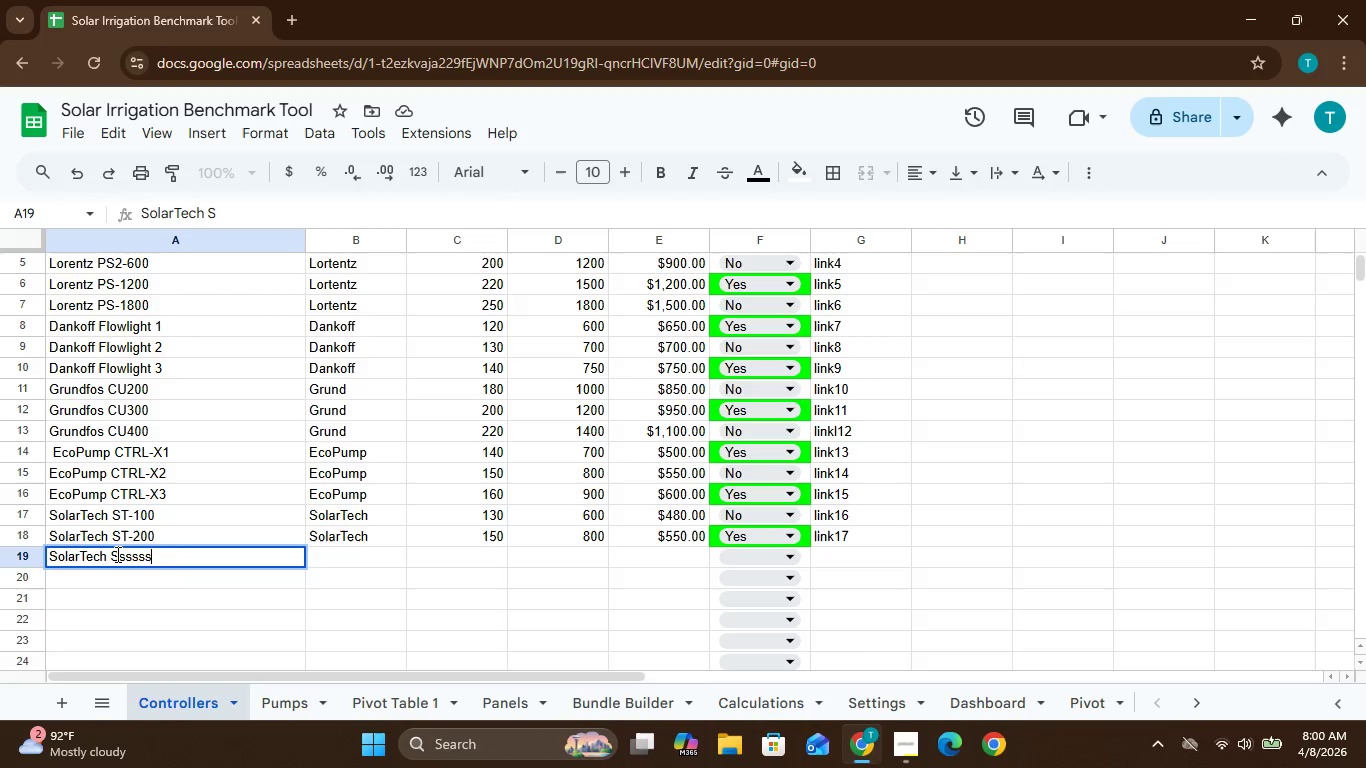 
hold_key(key=S, duration=0.84)
 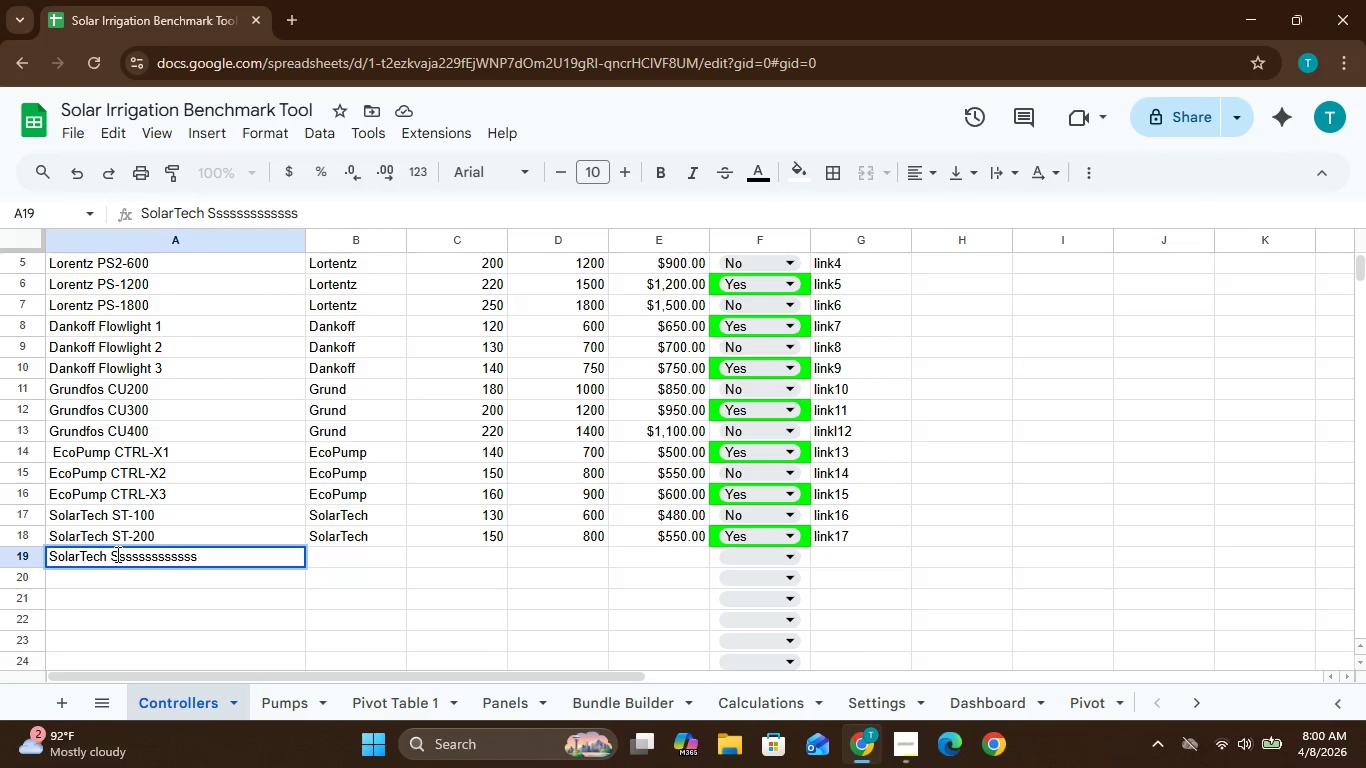 
key(Backspace)
 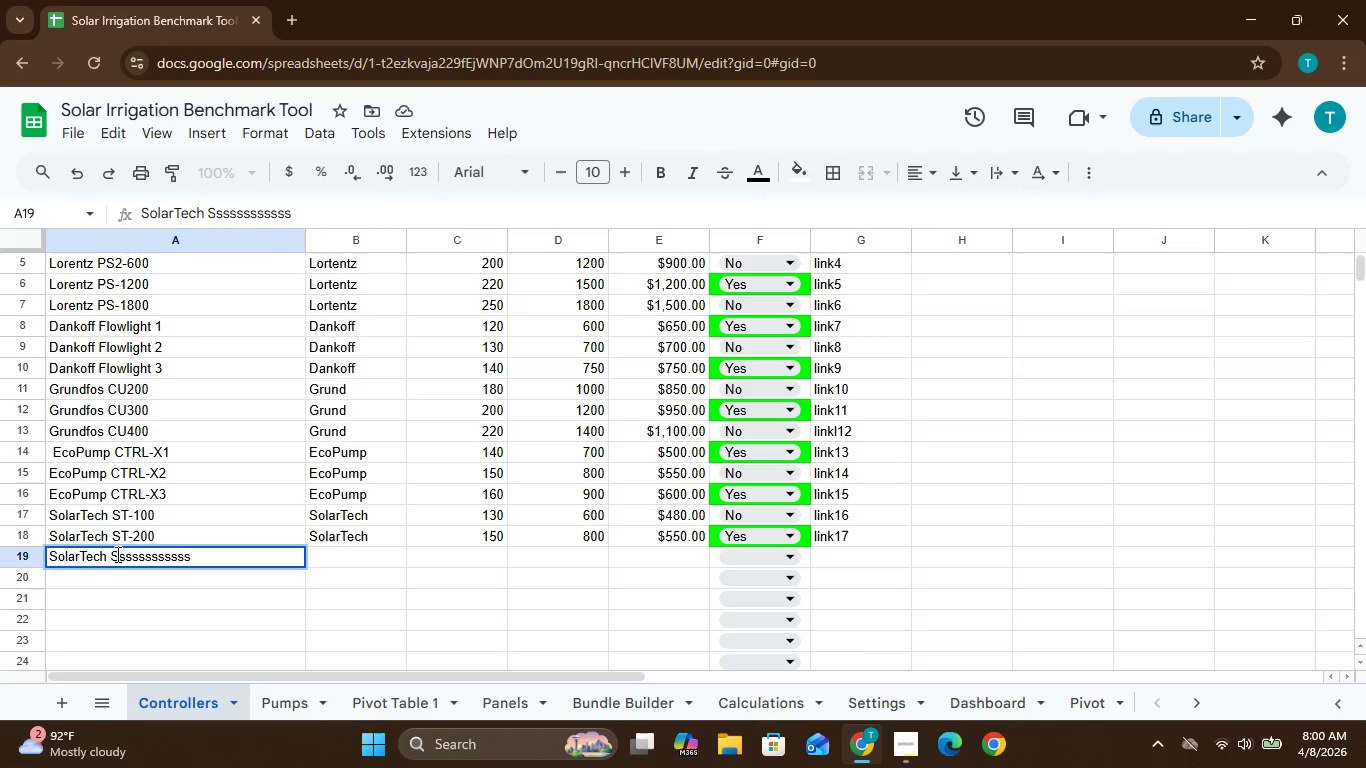 
key(Backspace)
 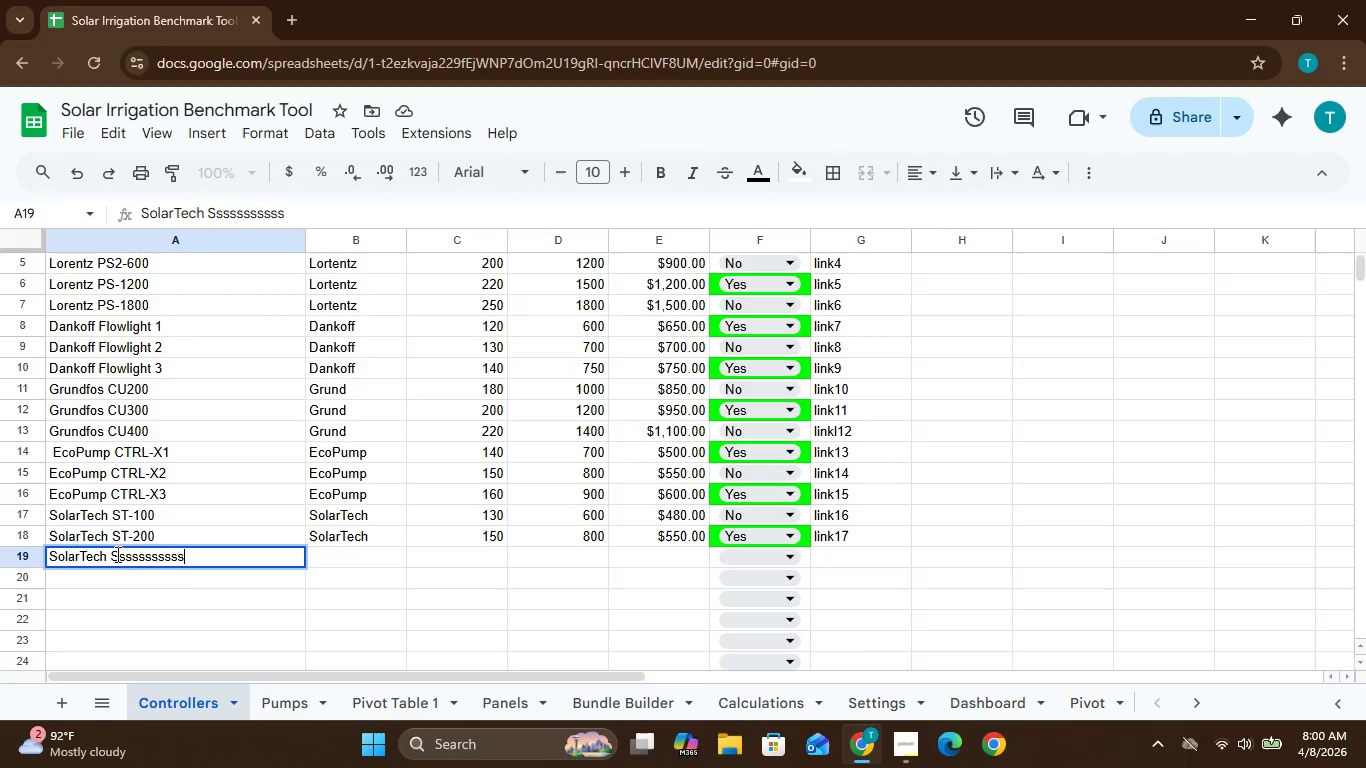 
key(Backspace)
 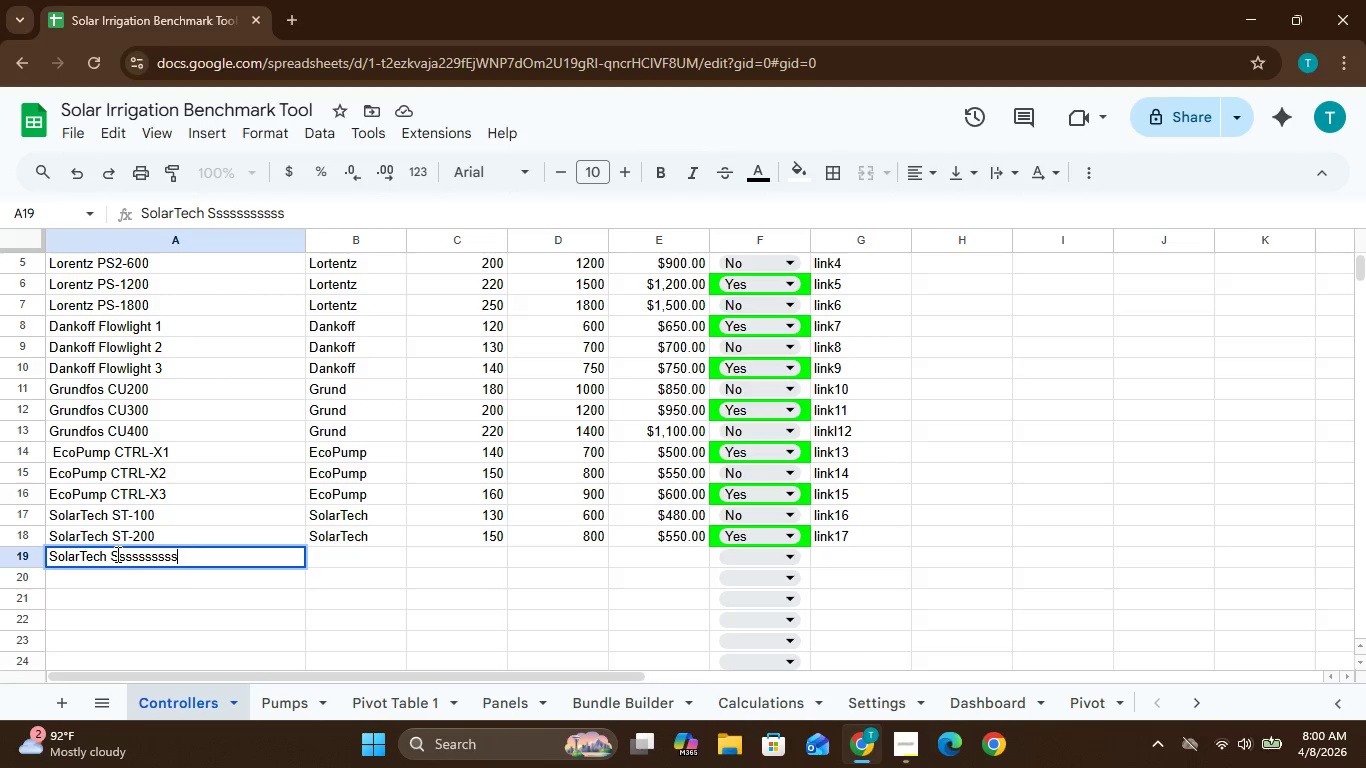 
key(Backspace)
 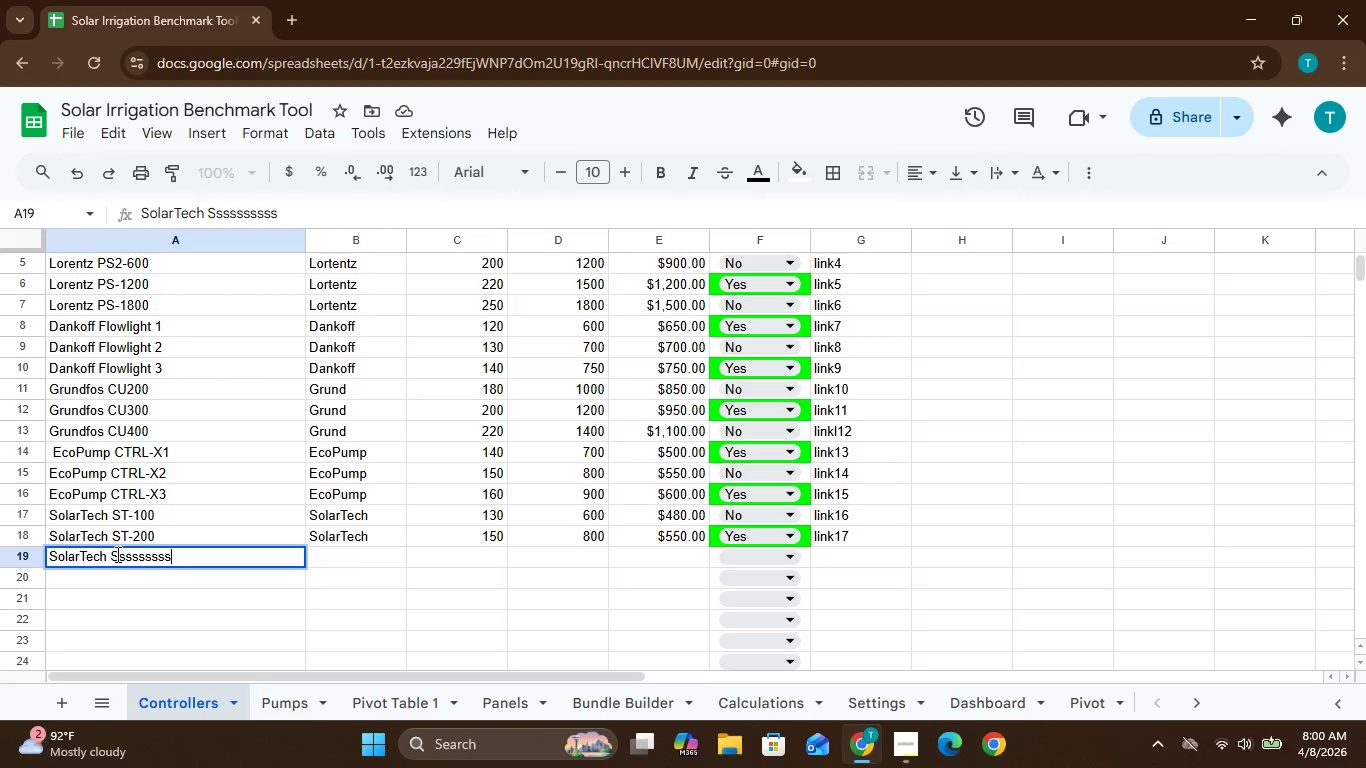 
key(Backspace)
 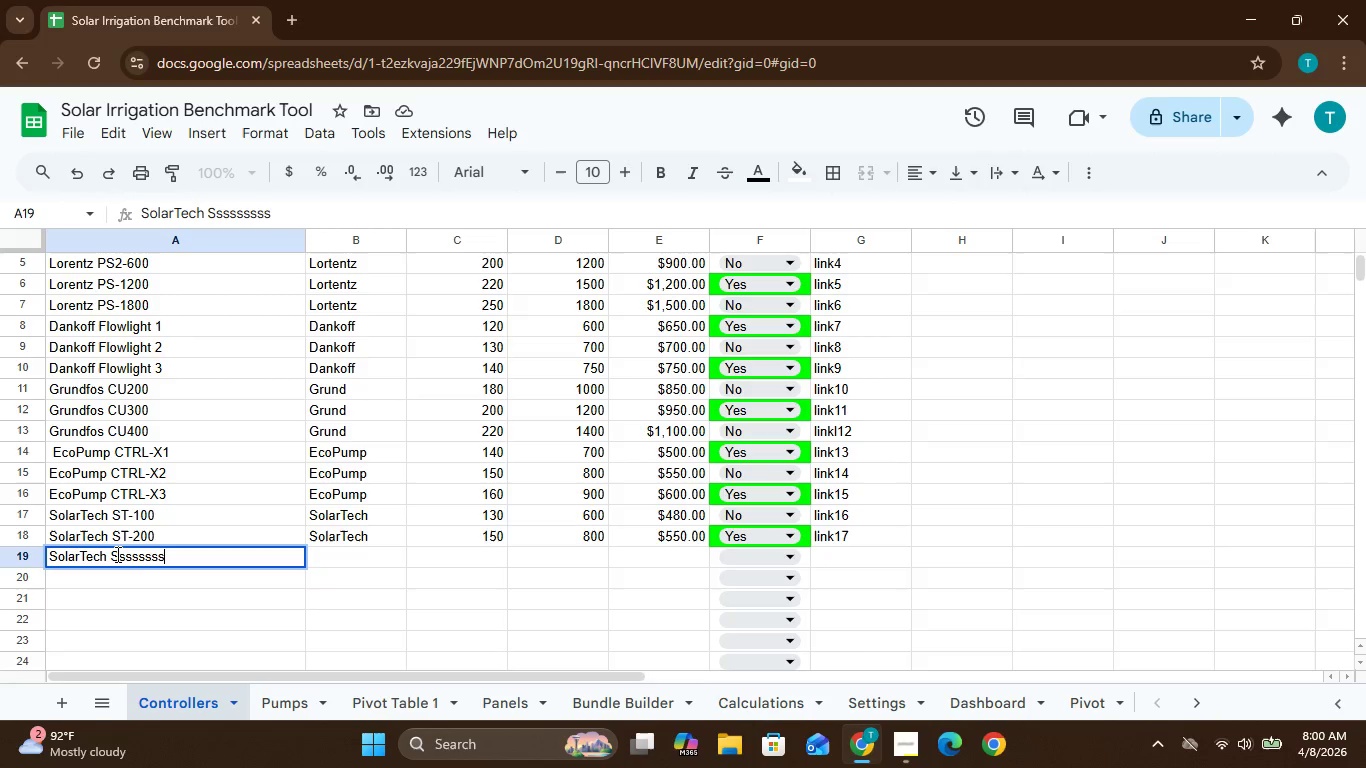 
key(Backspace)
 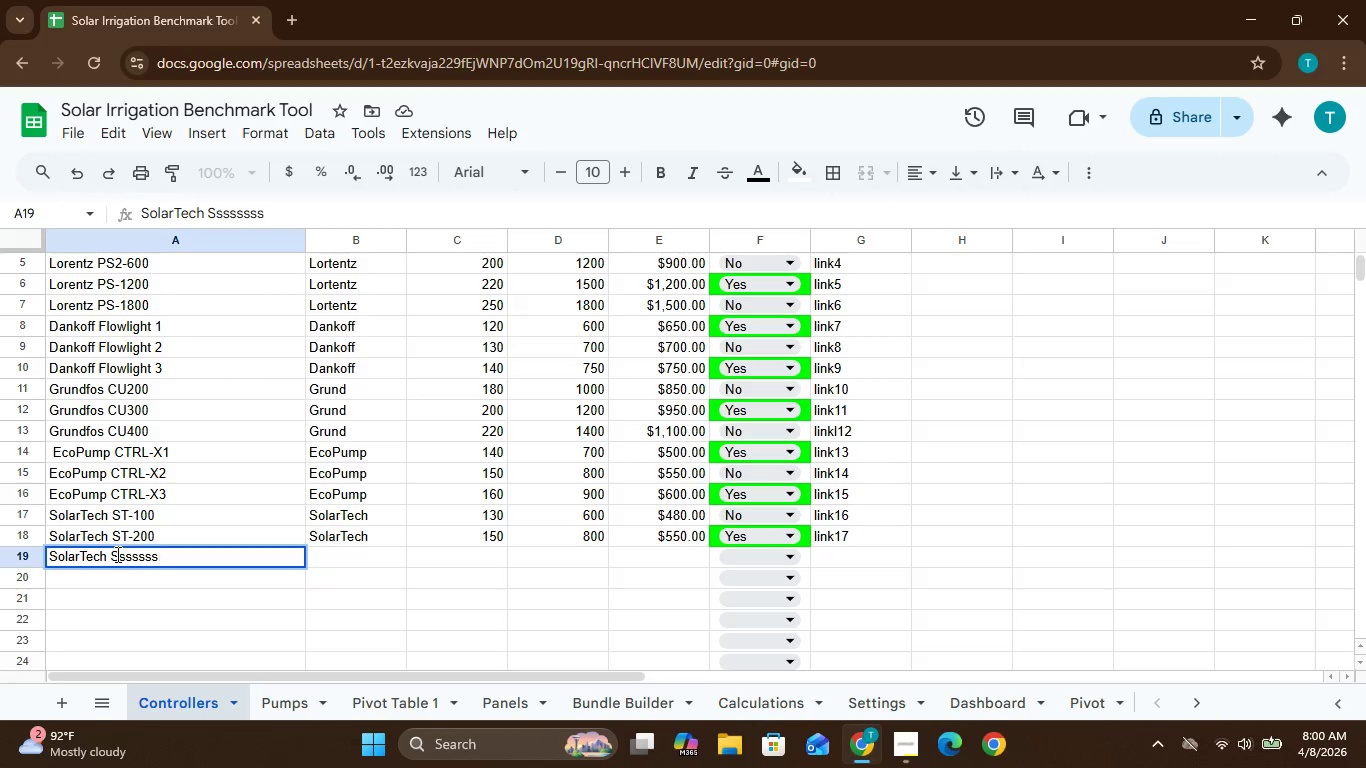 
key(Backspace)
 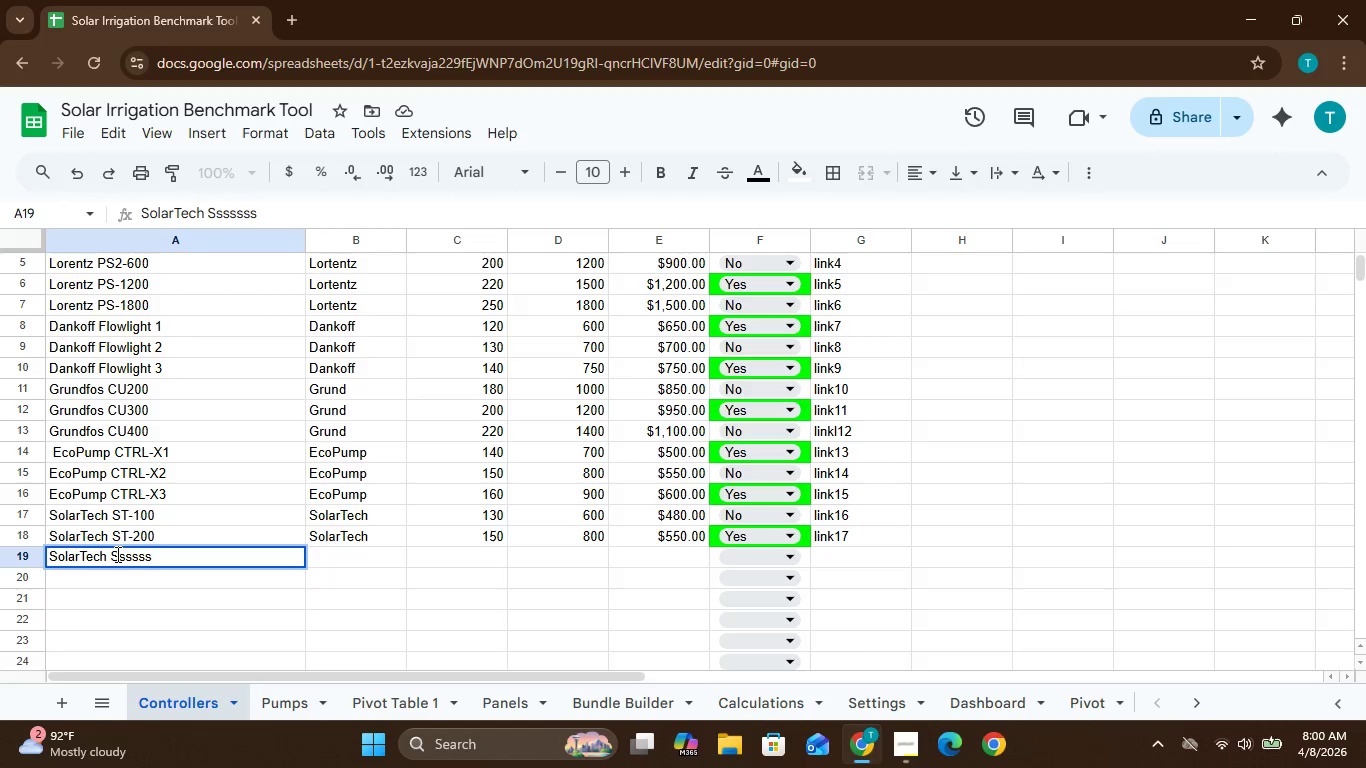 
key(Backspace)
 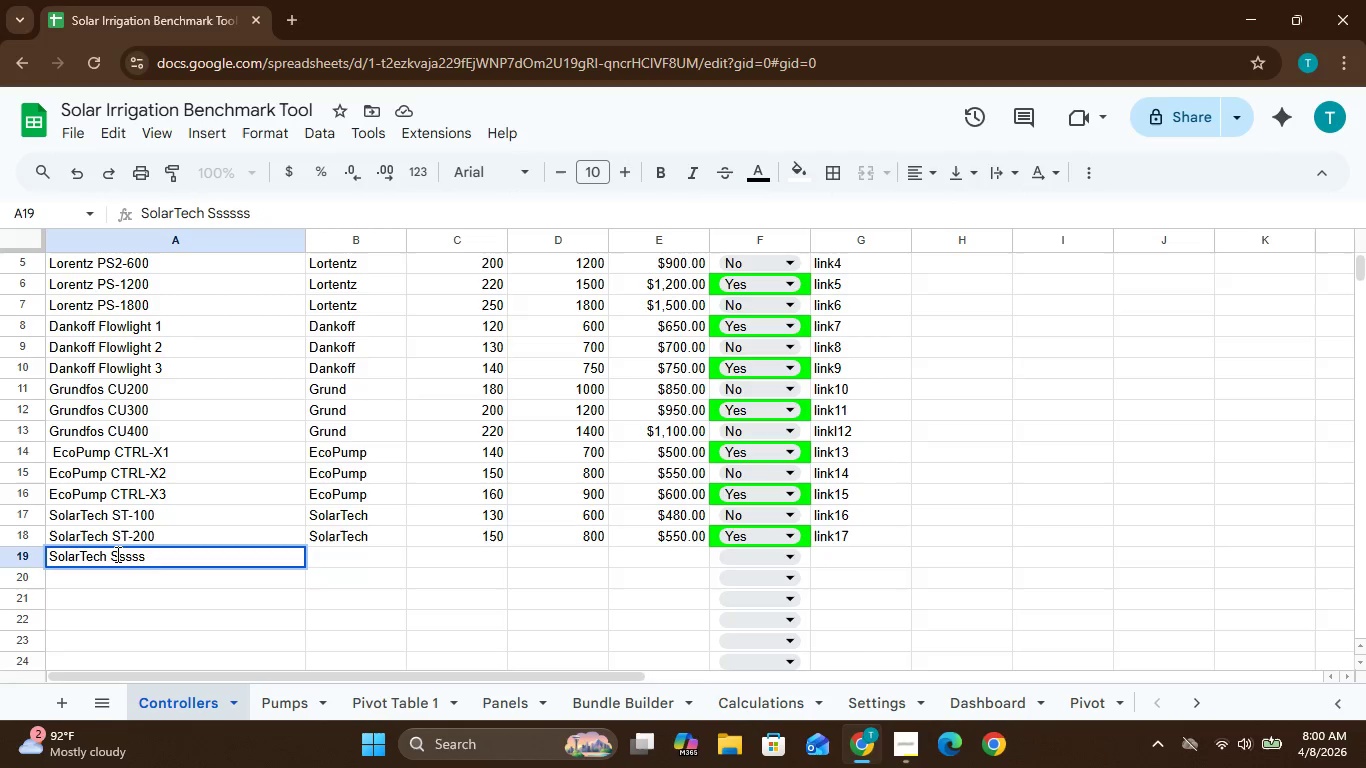 
key(Backspace)
 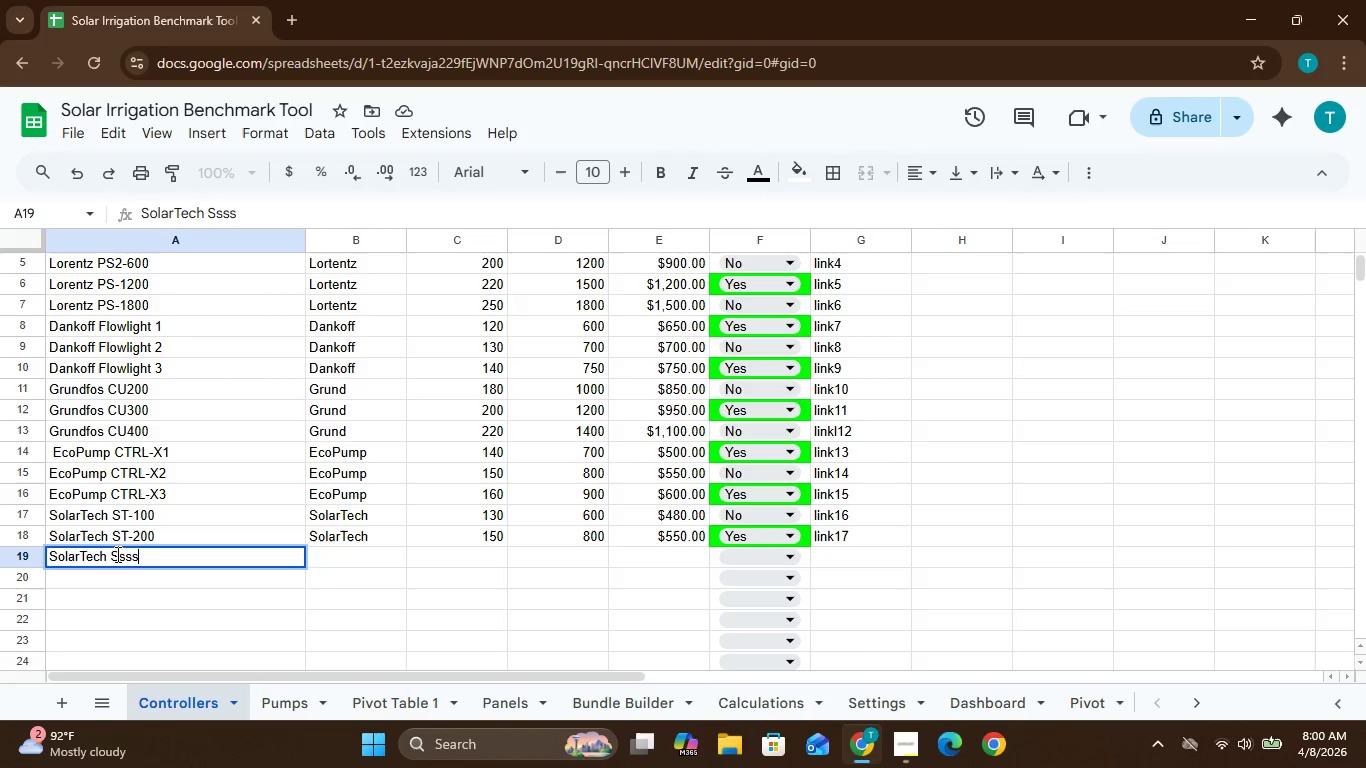 
key(Backspace)
 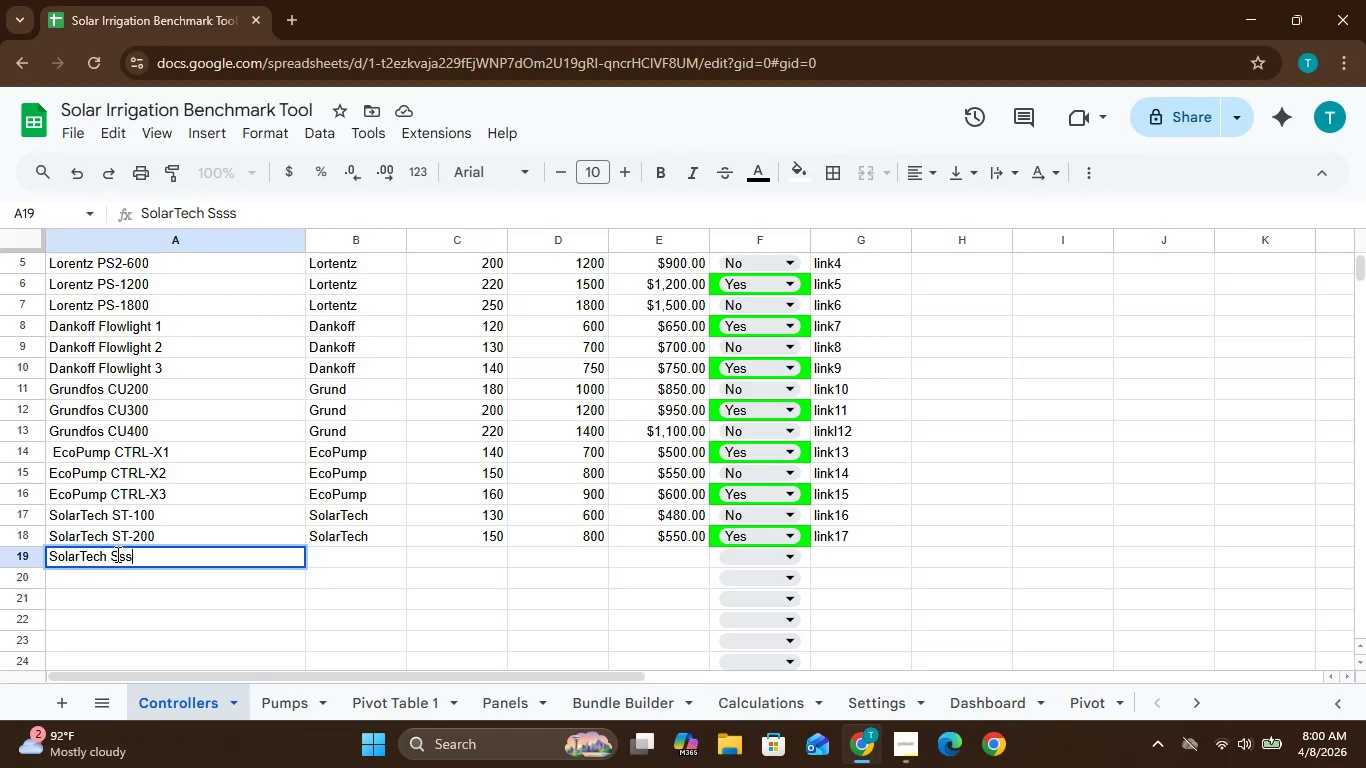 
key(Backspace)
 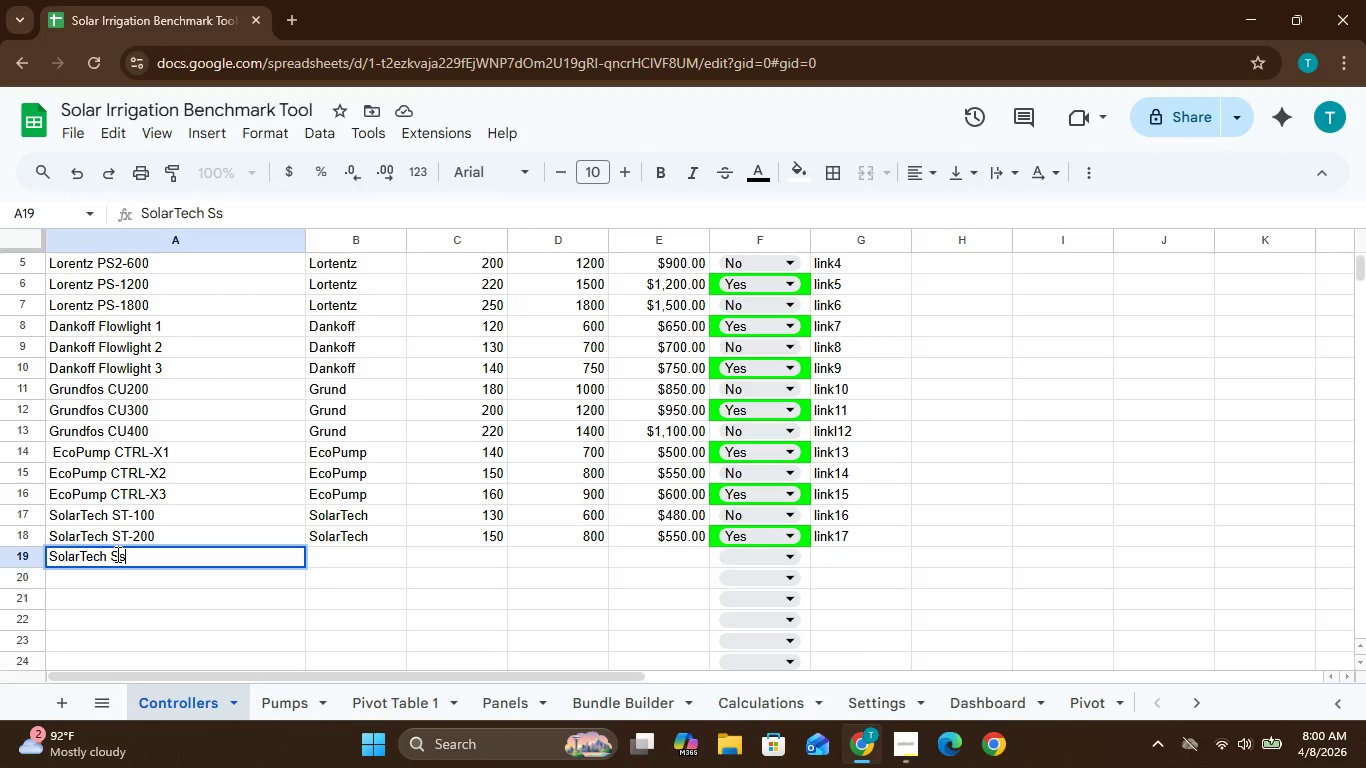 
key(Backspace)
 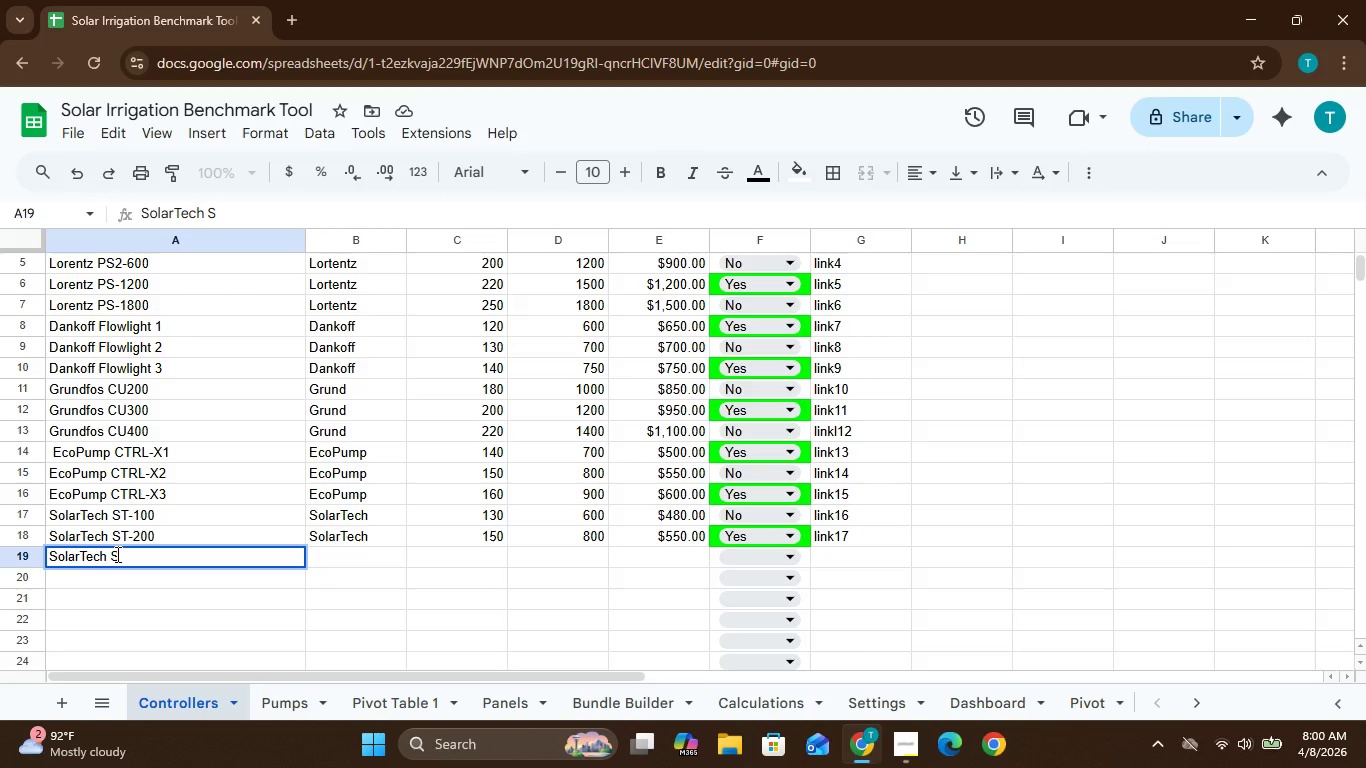 
key(Shift+T)
 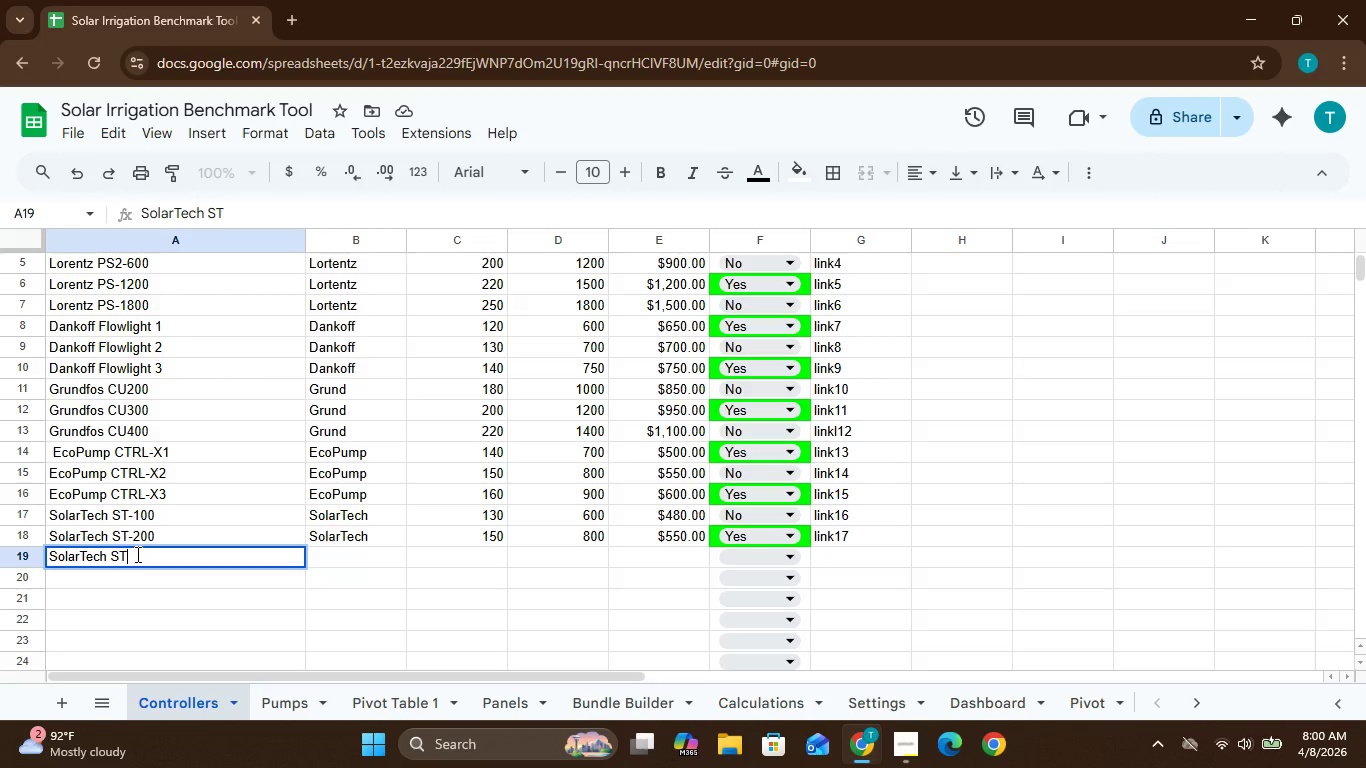 
left_click([136, 553])
 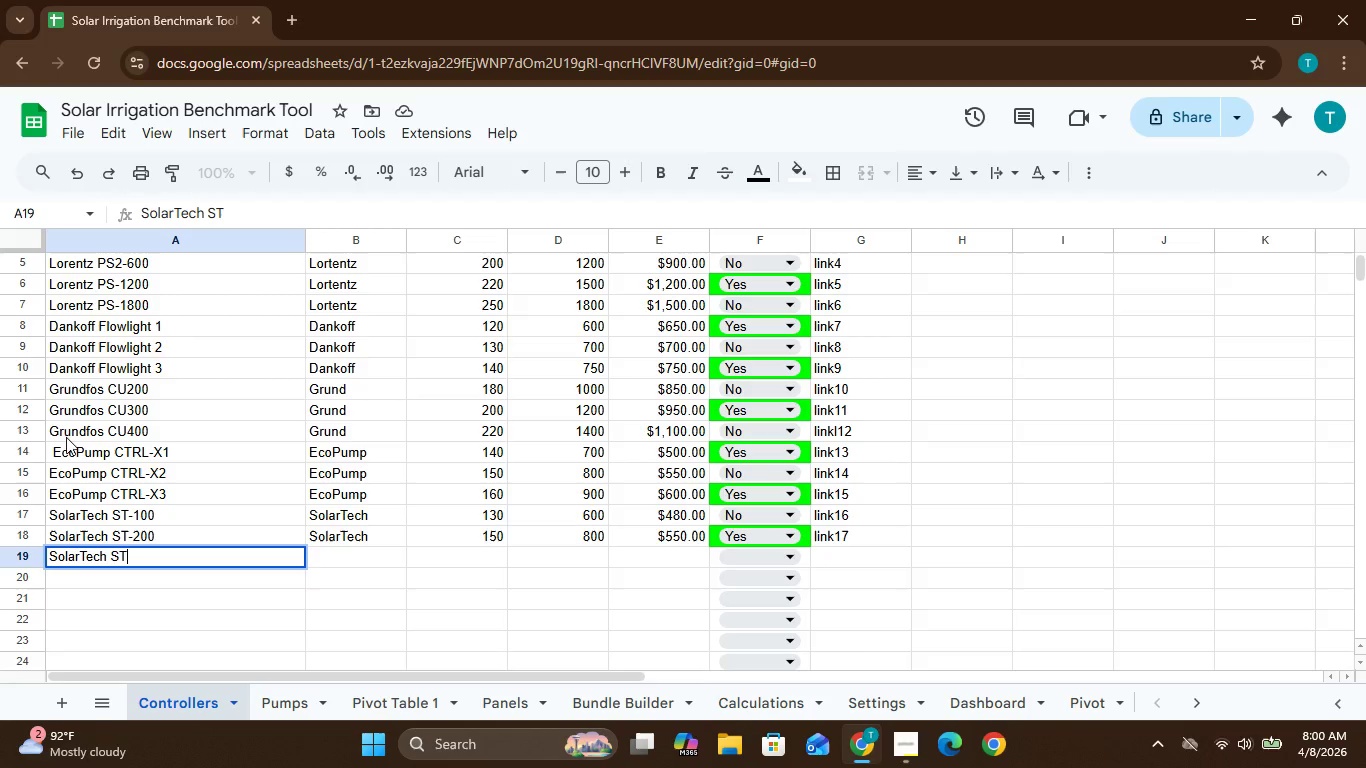 
wait(8.45)
 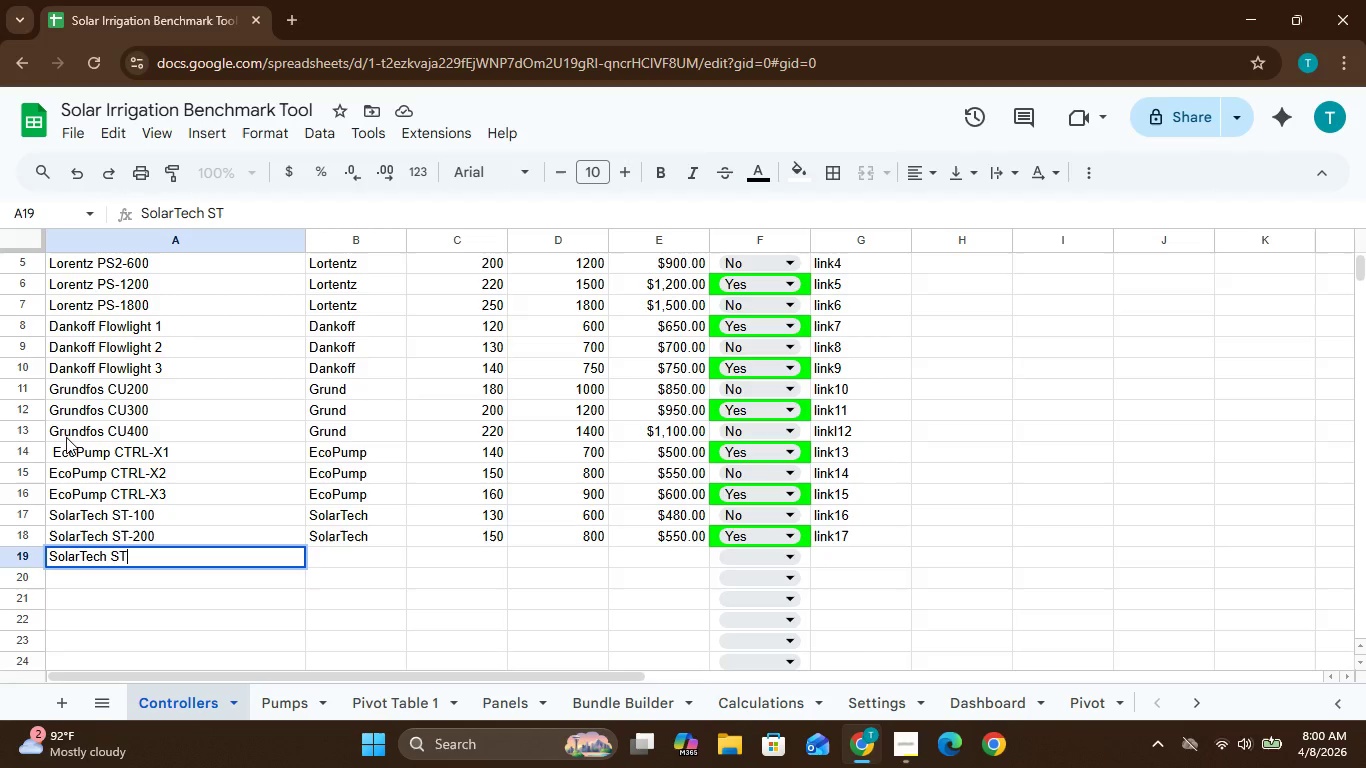 
key(Minus)
 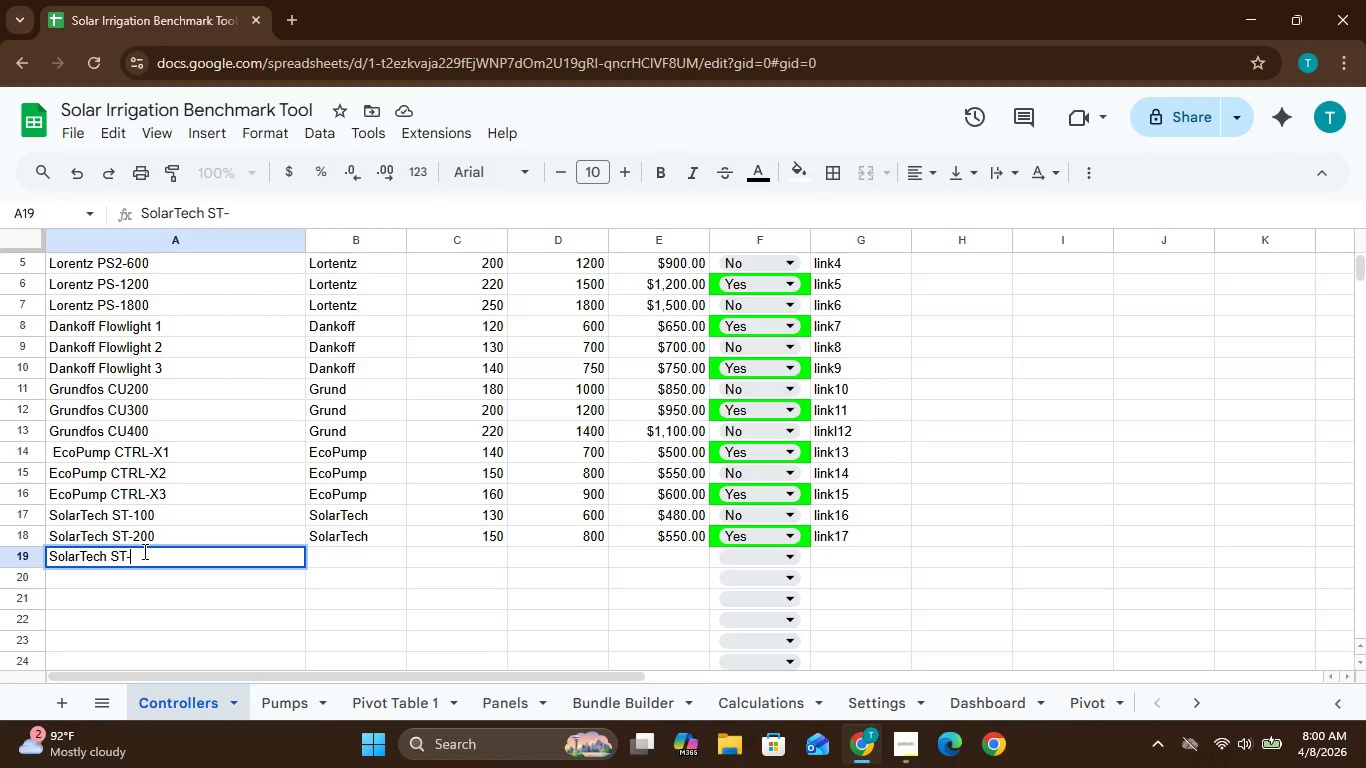 
key(3)
 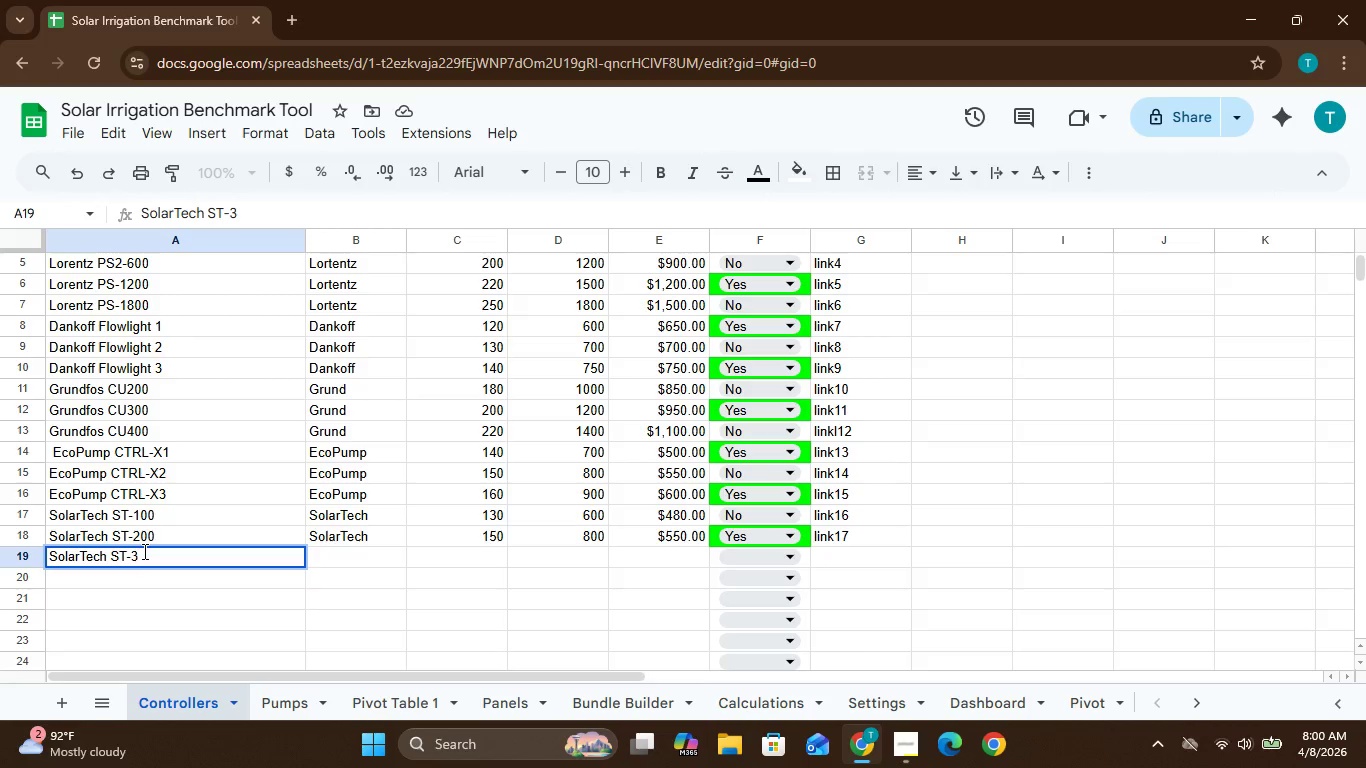 
type(00)
 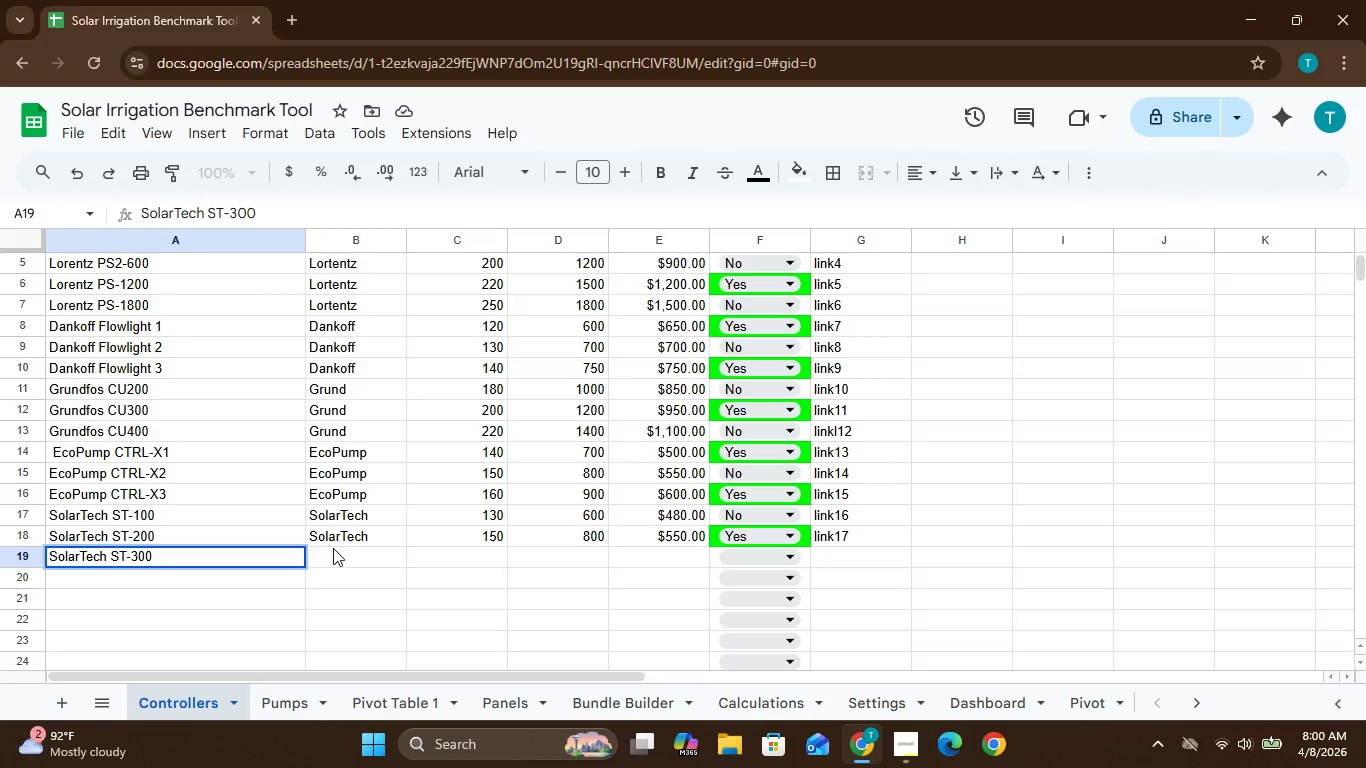 
left_click([325, 552])
 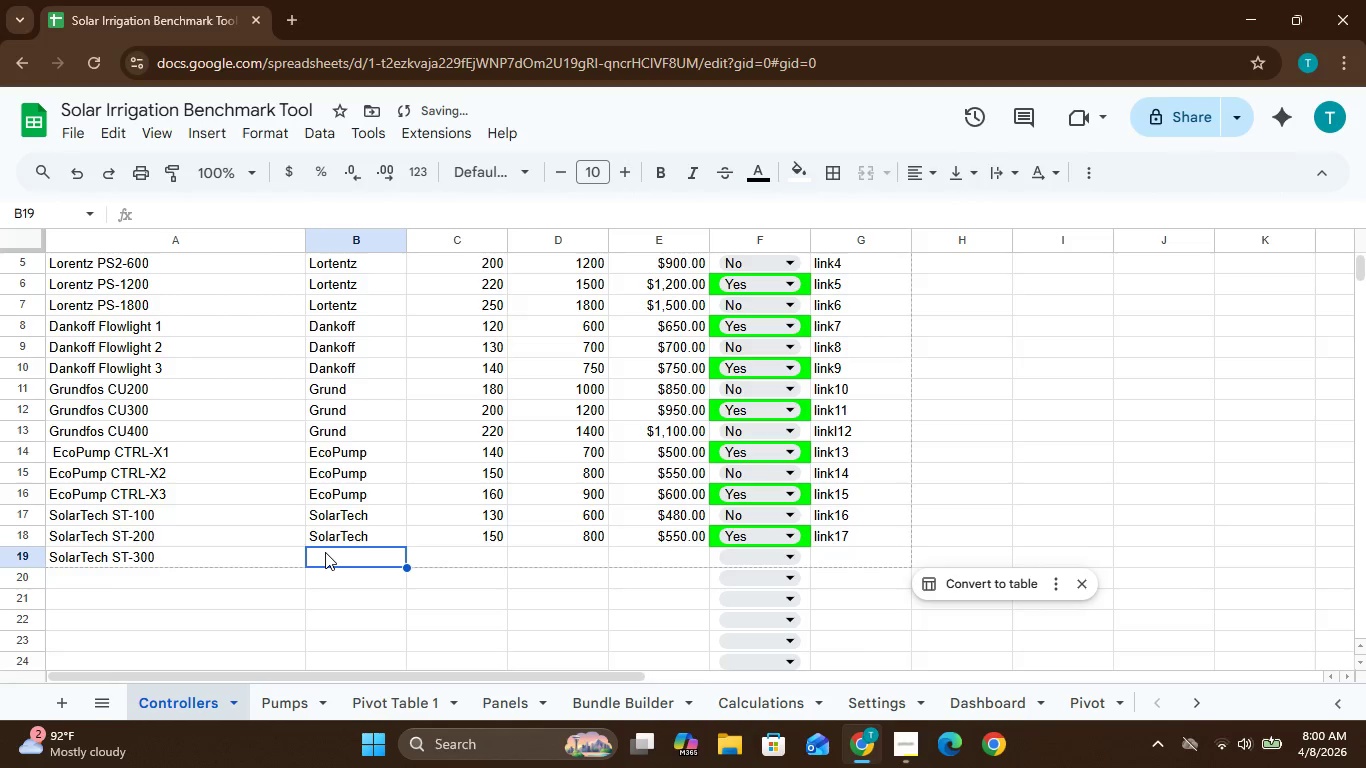 
hold_key(key=ShiftLeft, duration=0.97)
 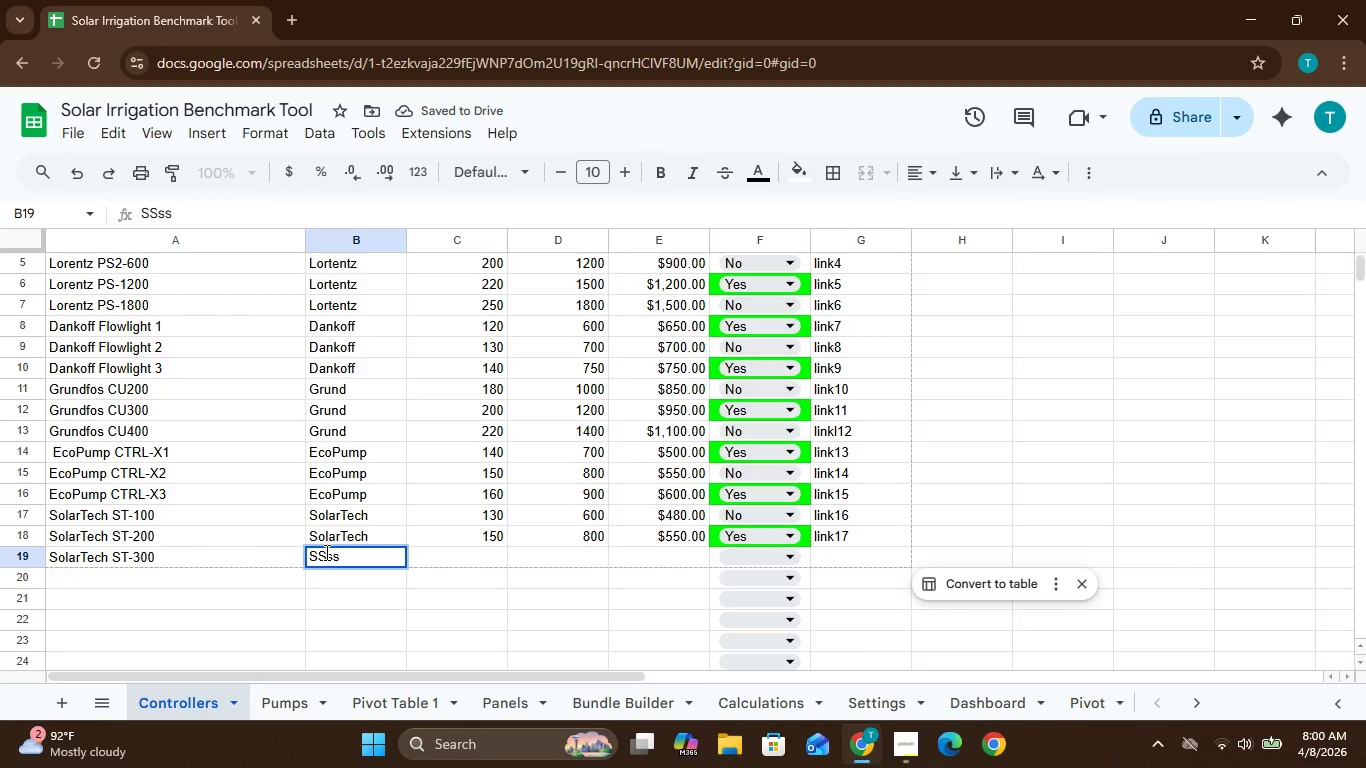 
hold_key(key=S, duration=0.58)
 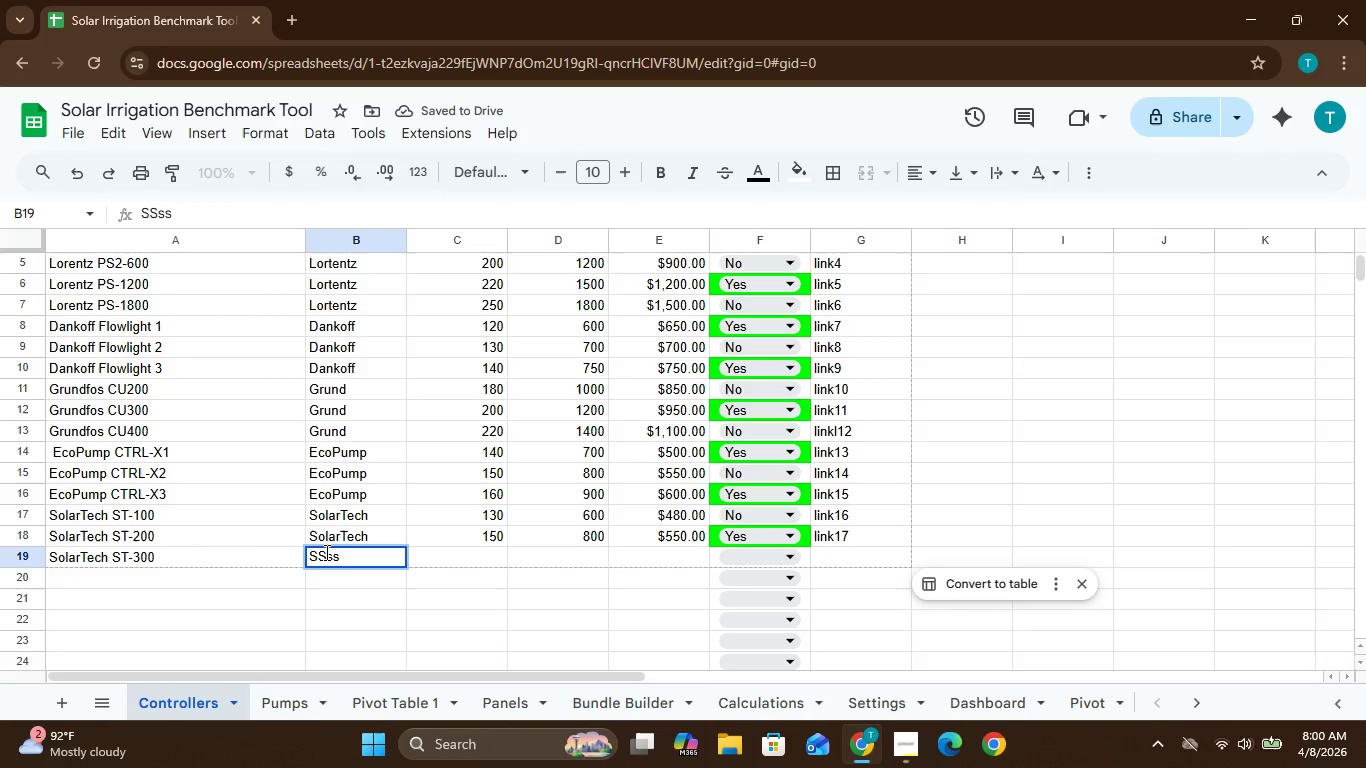 
key(Backspace)
key(Backspace)
key(Backspace)
type(olar)
 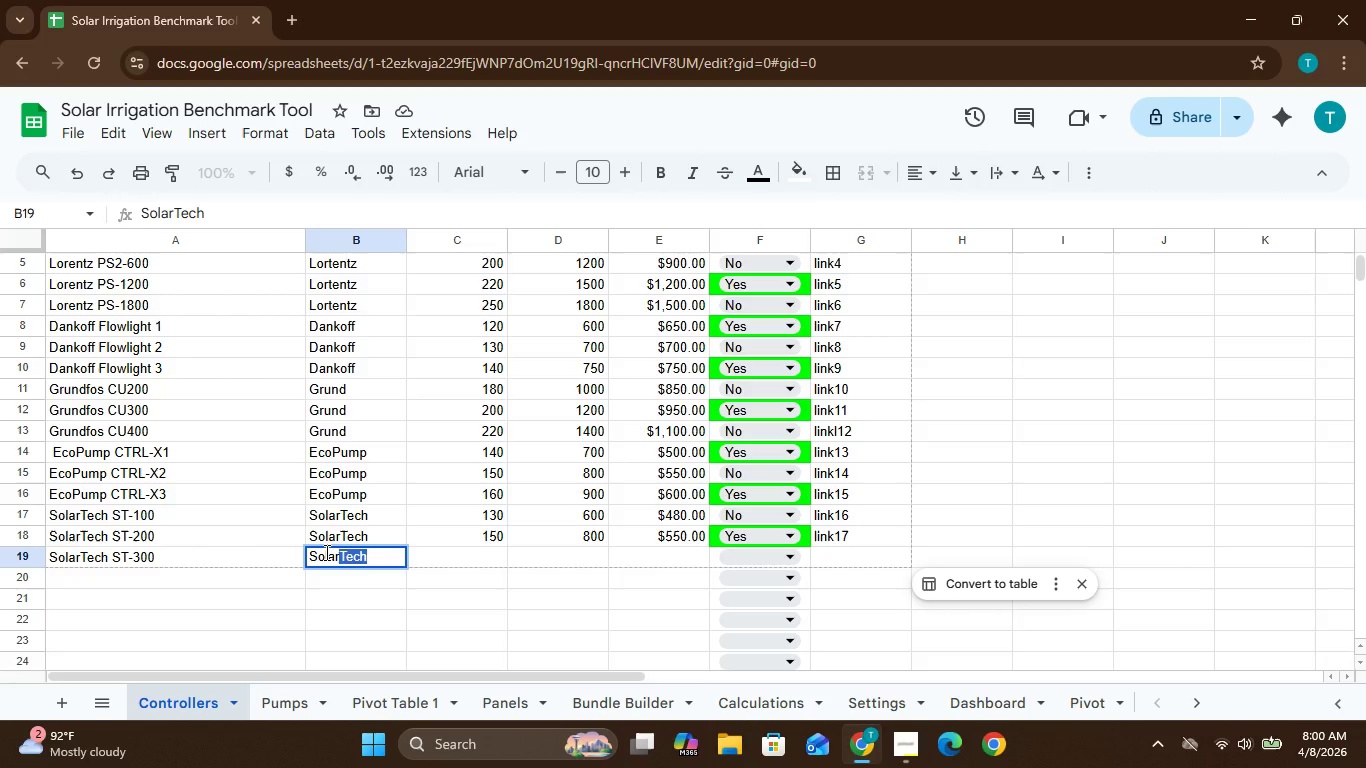 
key(Enter)
 